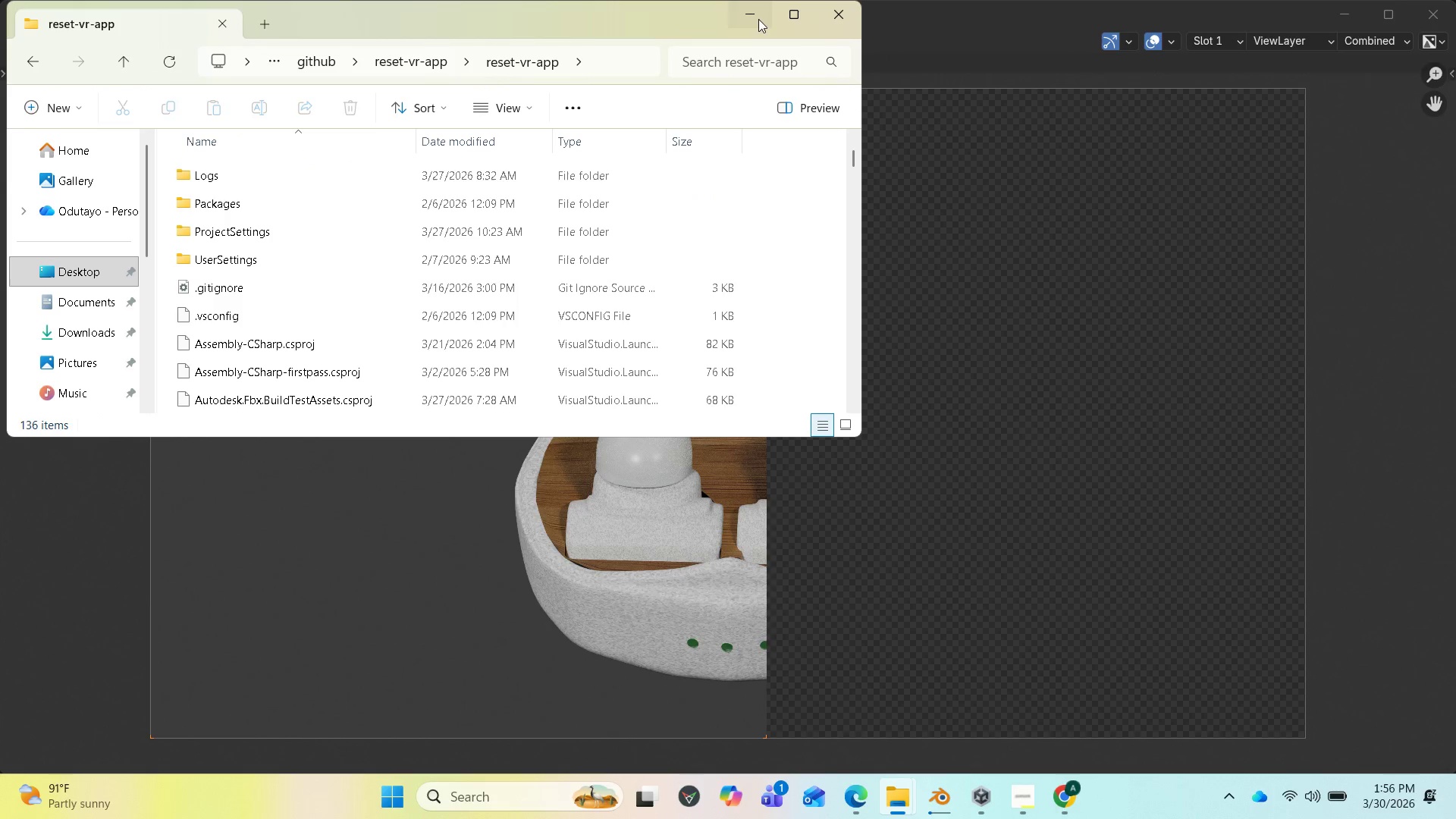 
left_click([739, 8])
 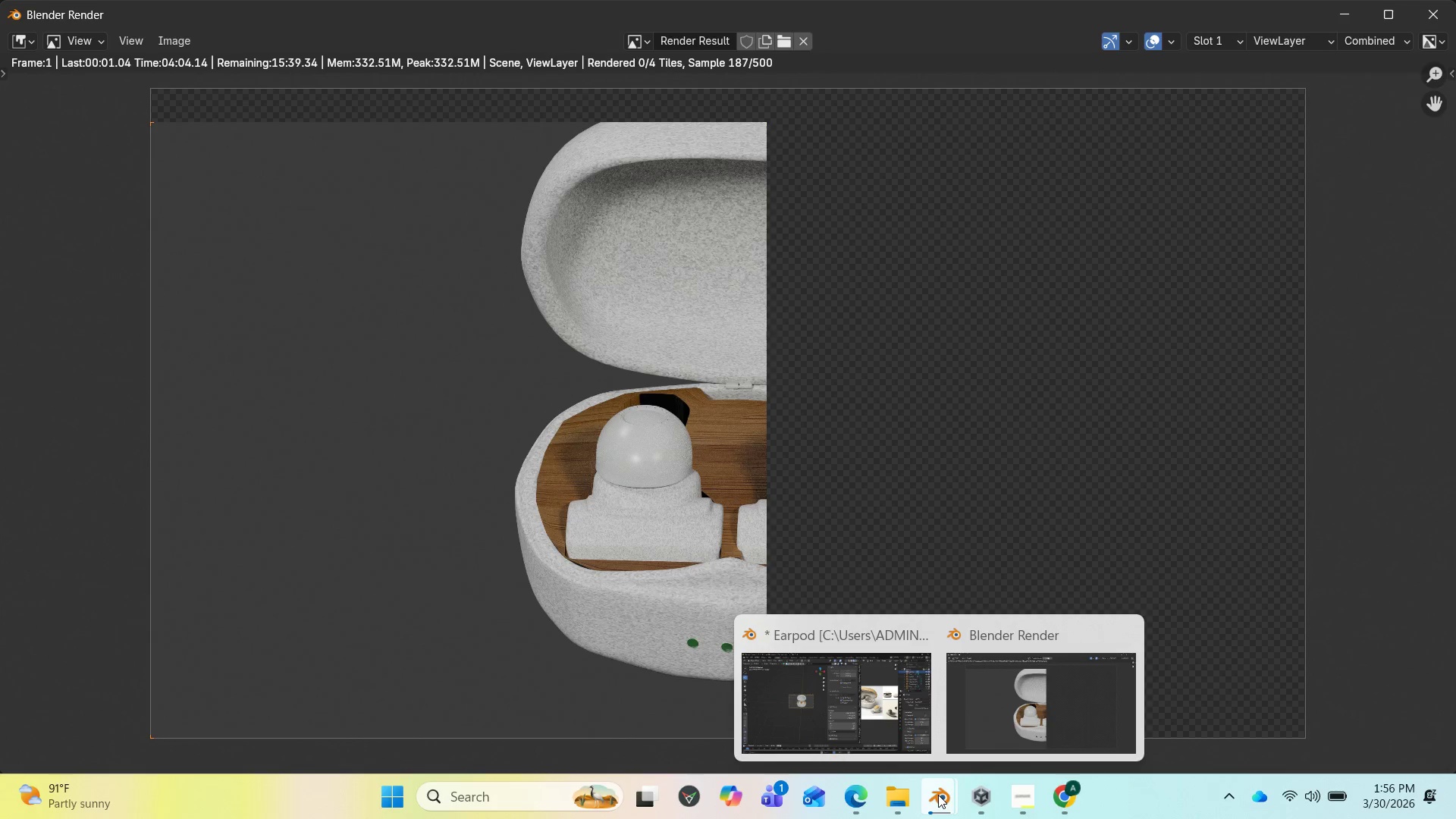 
wait(6.38)
 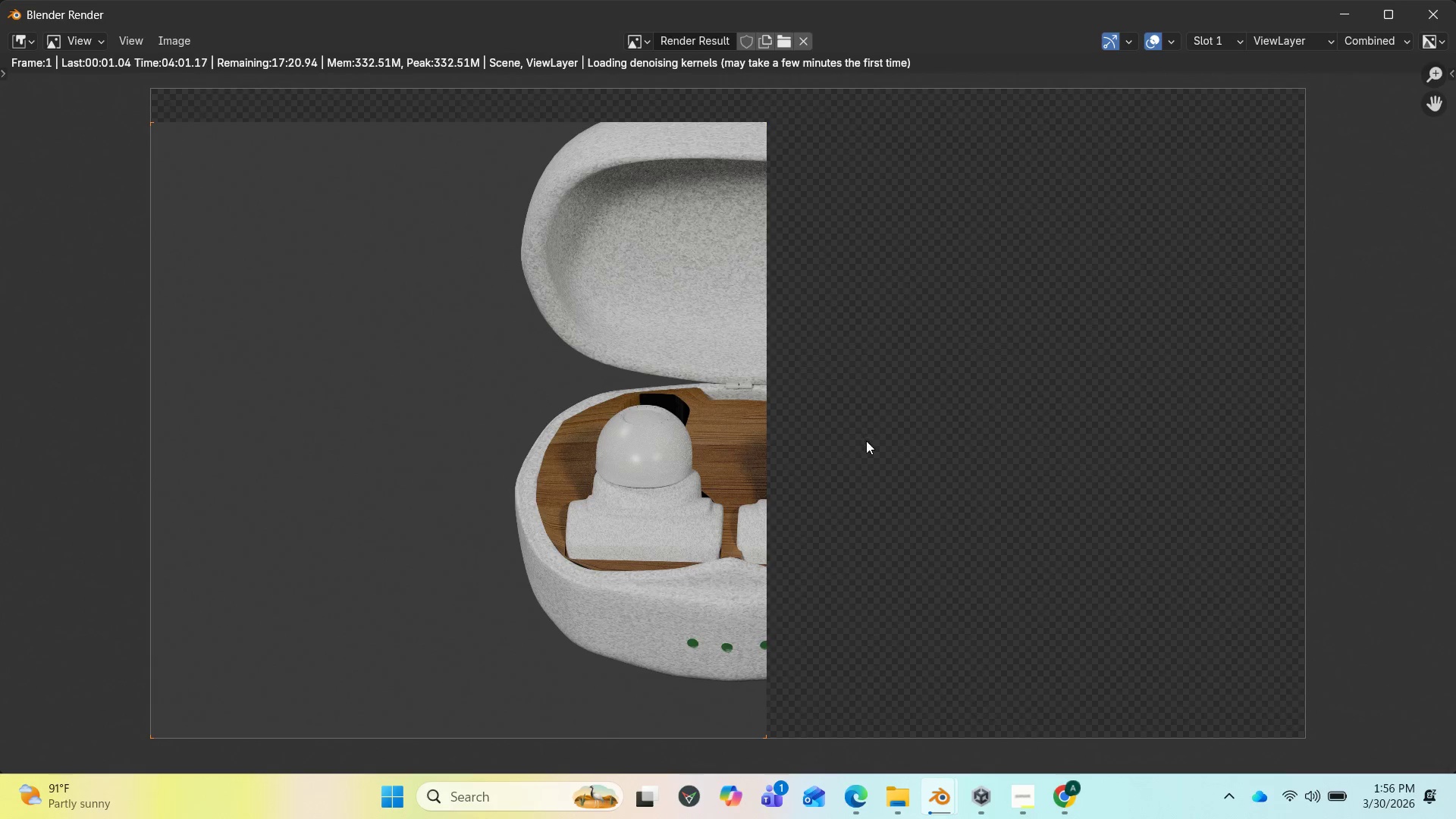 
left_click([909, 735])
 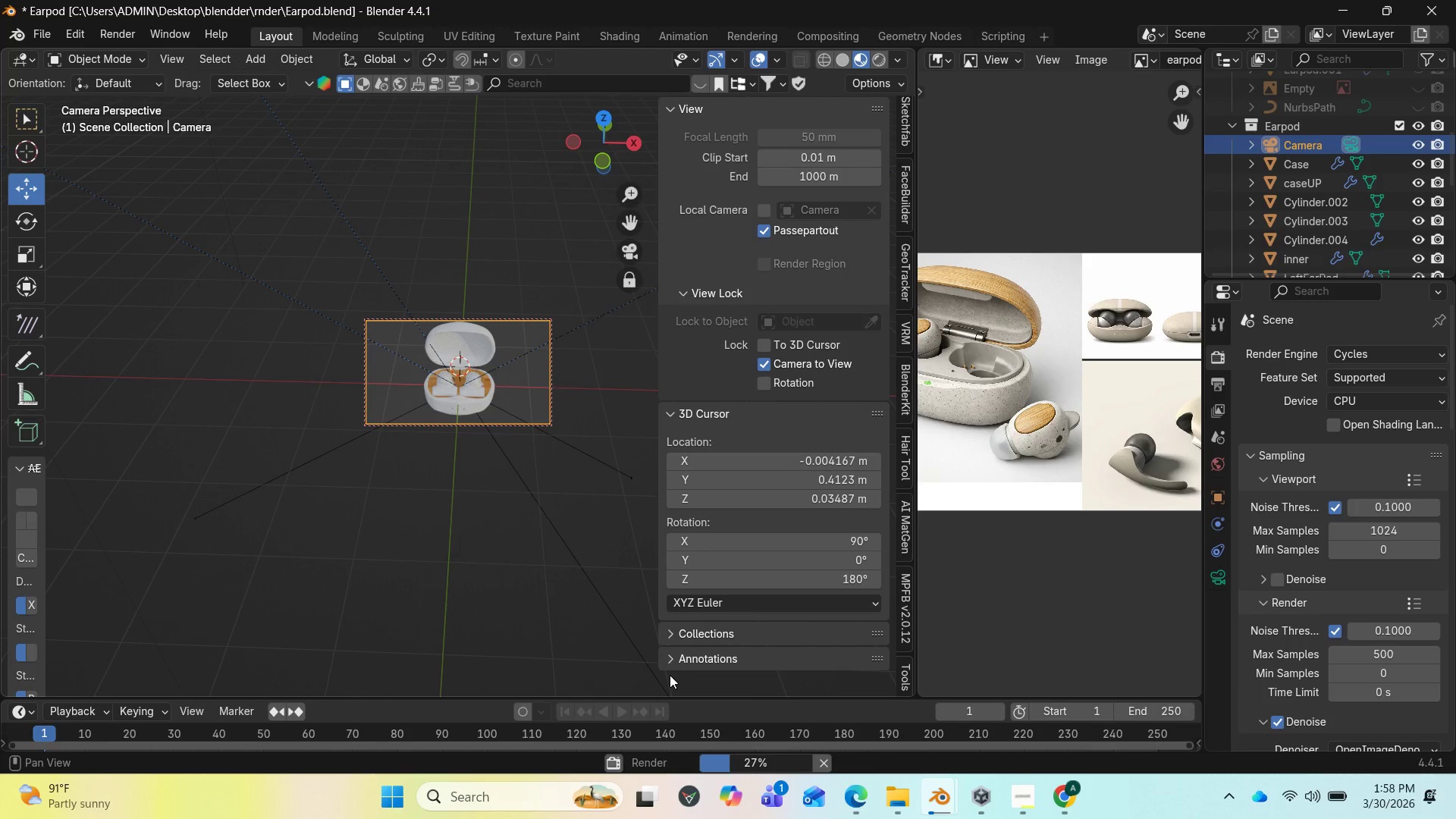 
wait(105.34)
 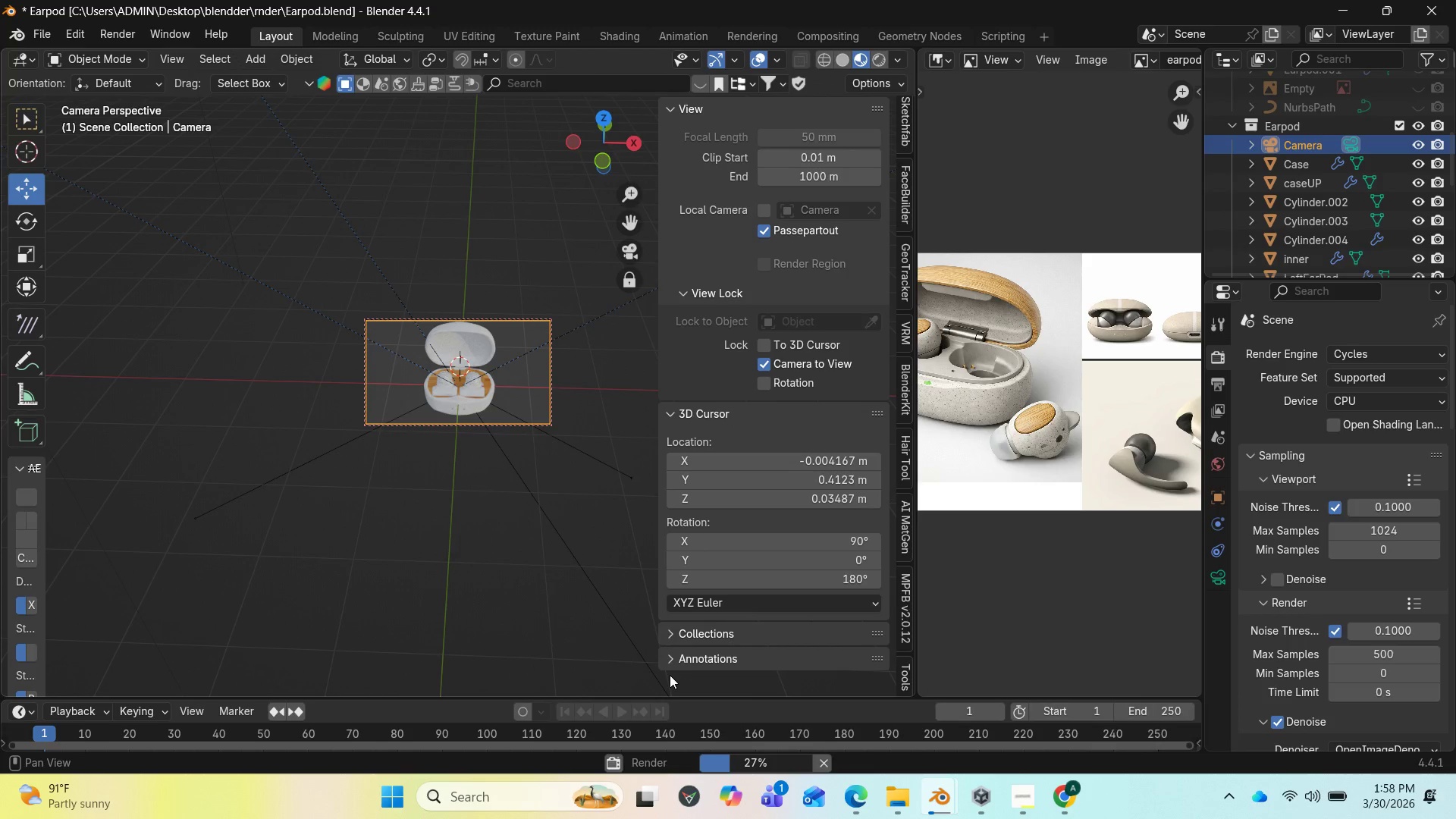 
left_click([937, 785])
 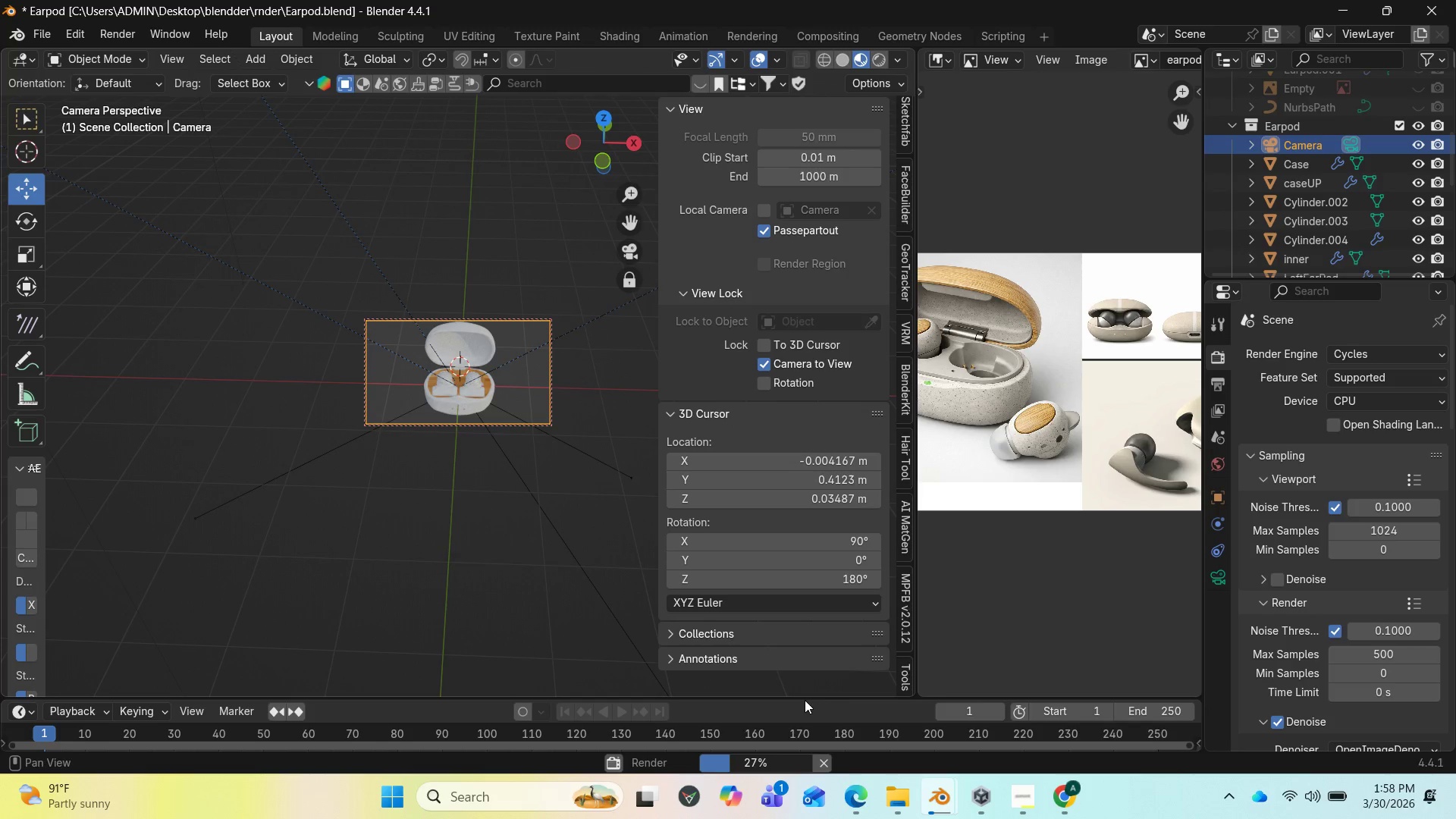 
left_click([984, 701])
 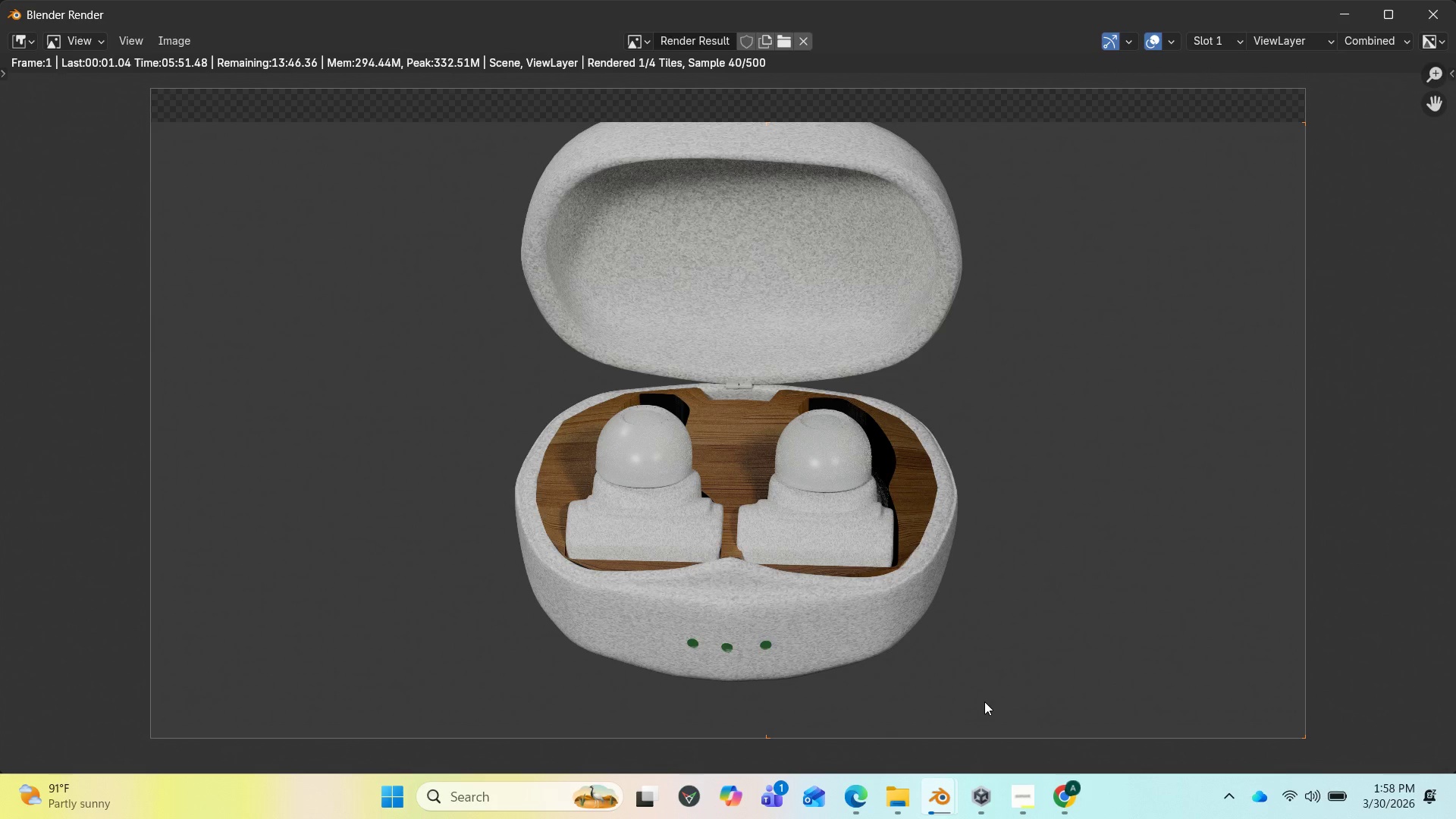 
scroll: coordinate [934, 635], scroll_direction: down, amount: 2.0
 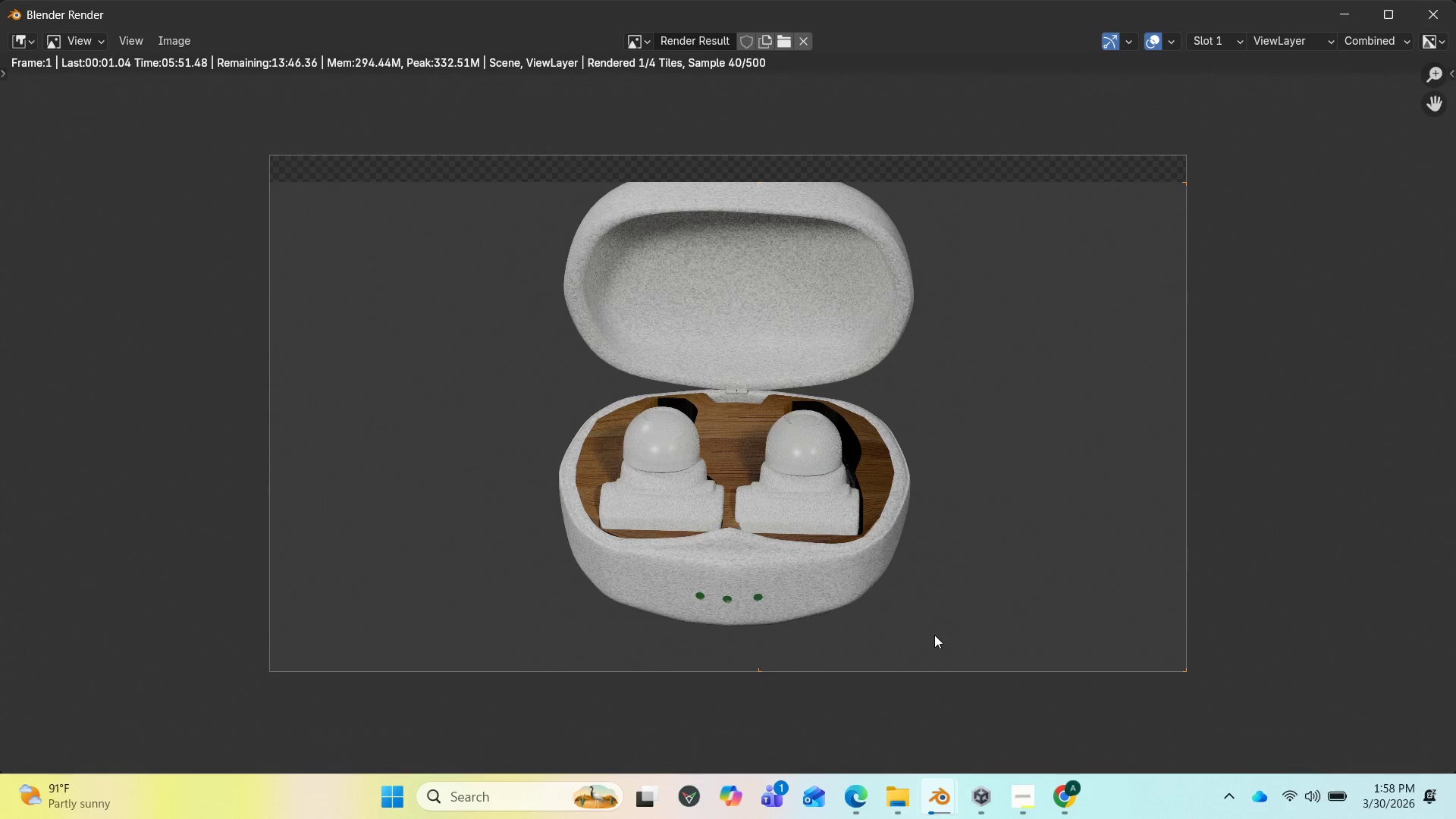 
scroll: coordinate [934, 635], scroll_direction: up, amount: 2.0
 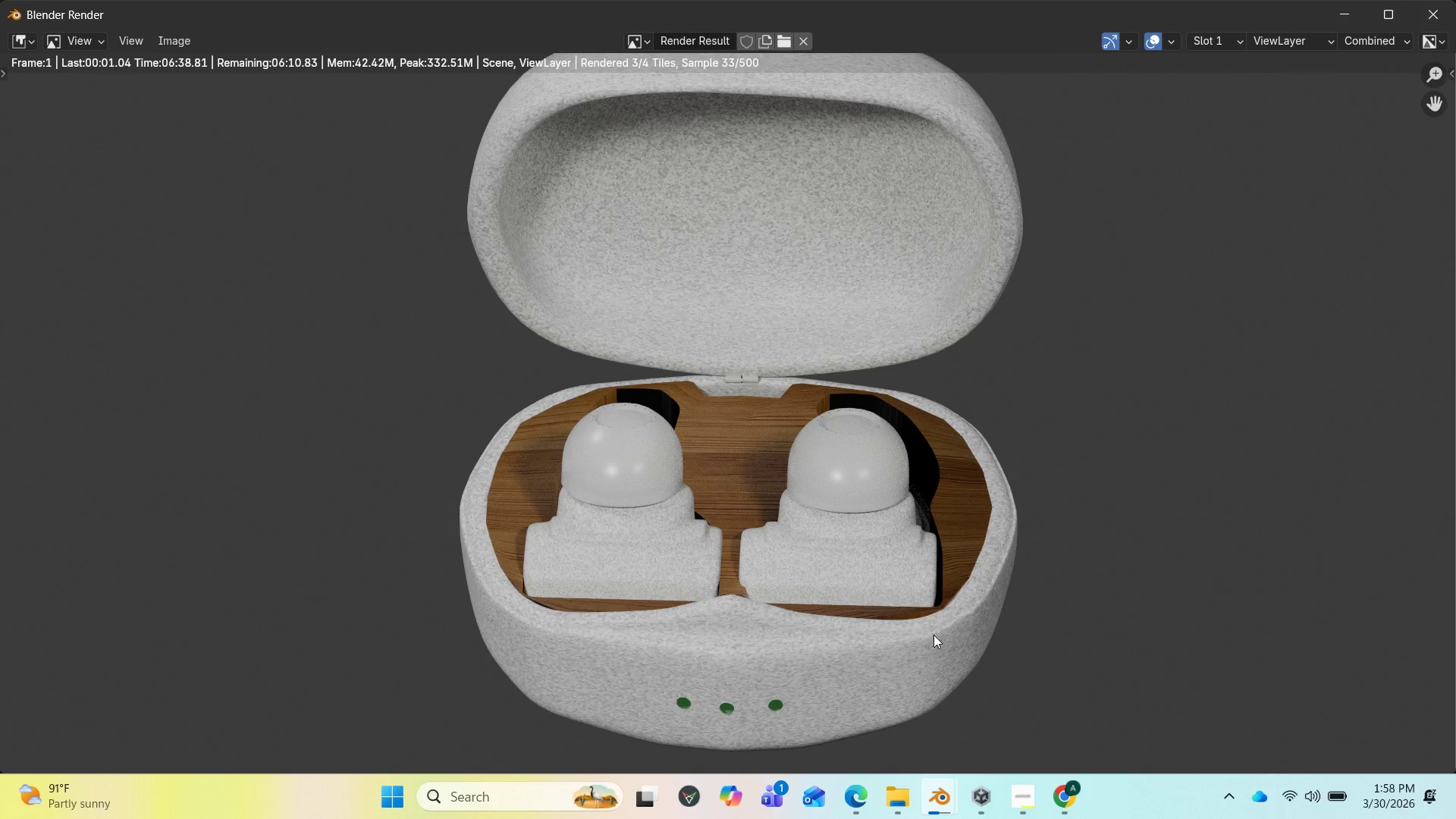 
wait(48.24)
 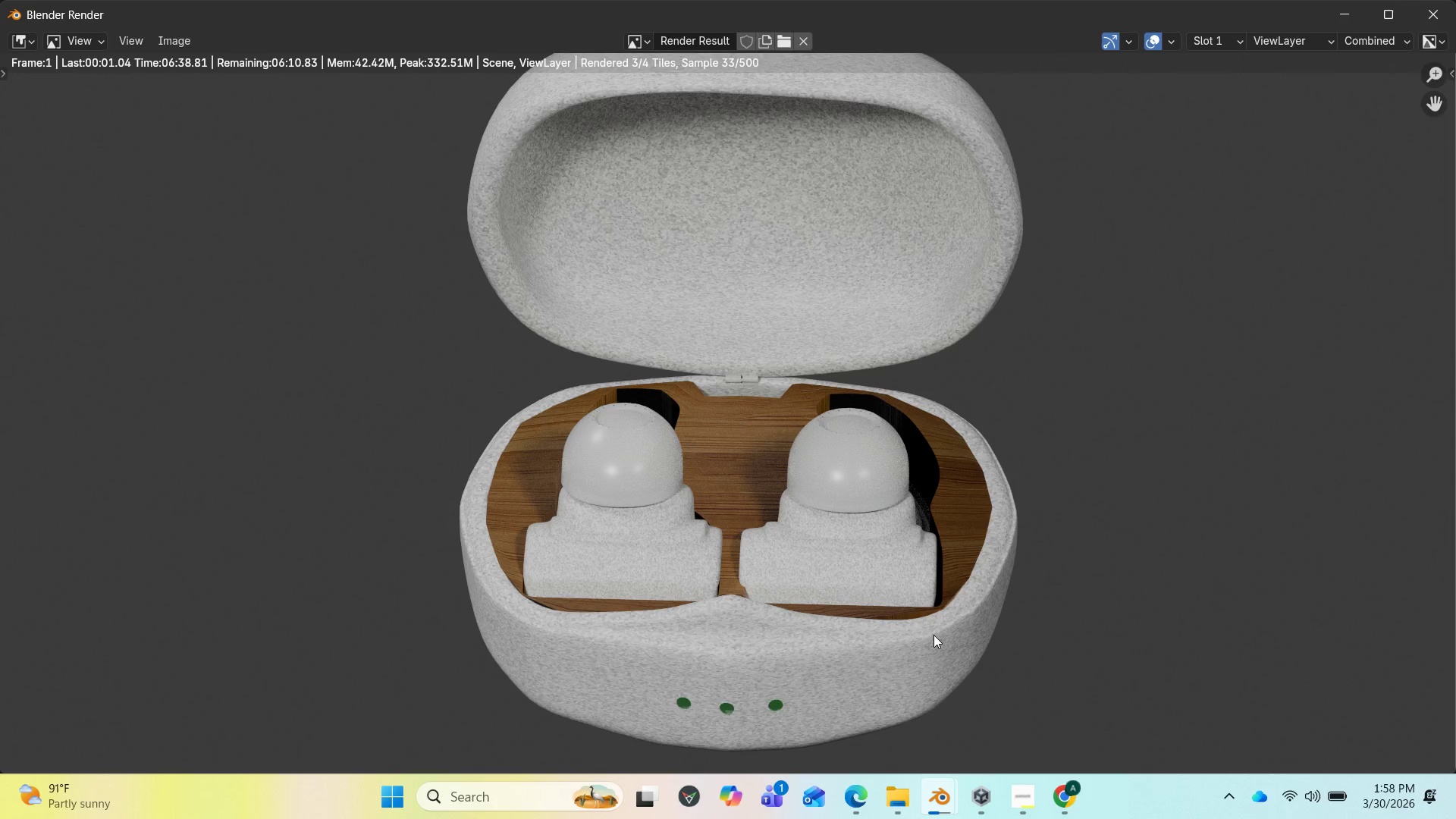 
scroll: coordinate [867, 609], scroll_direction: down, amount: 5.0
 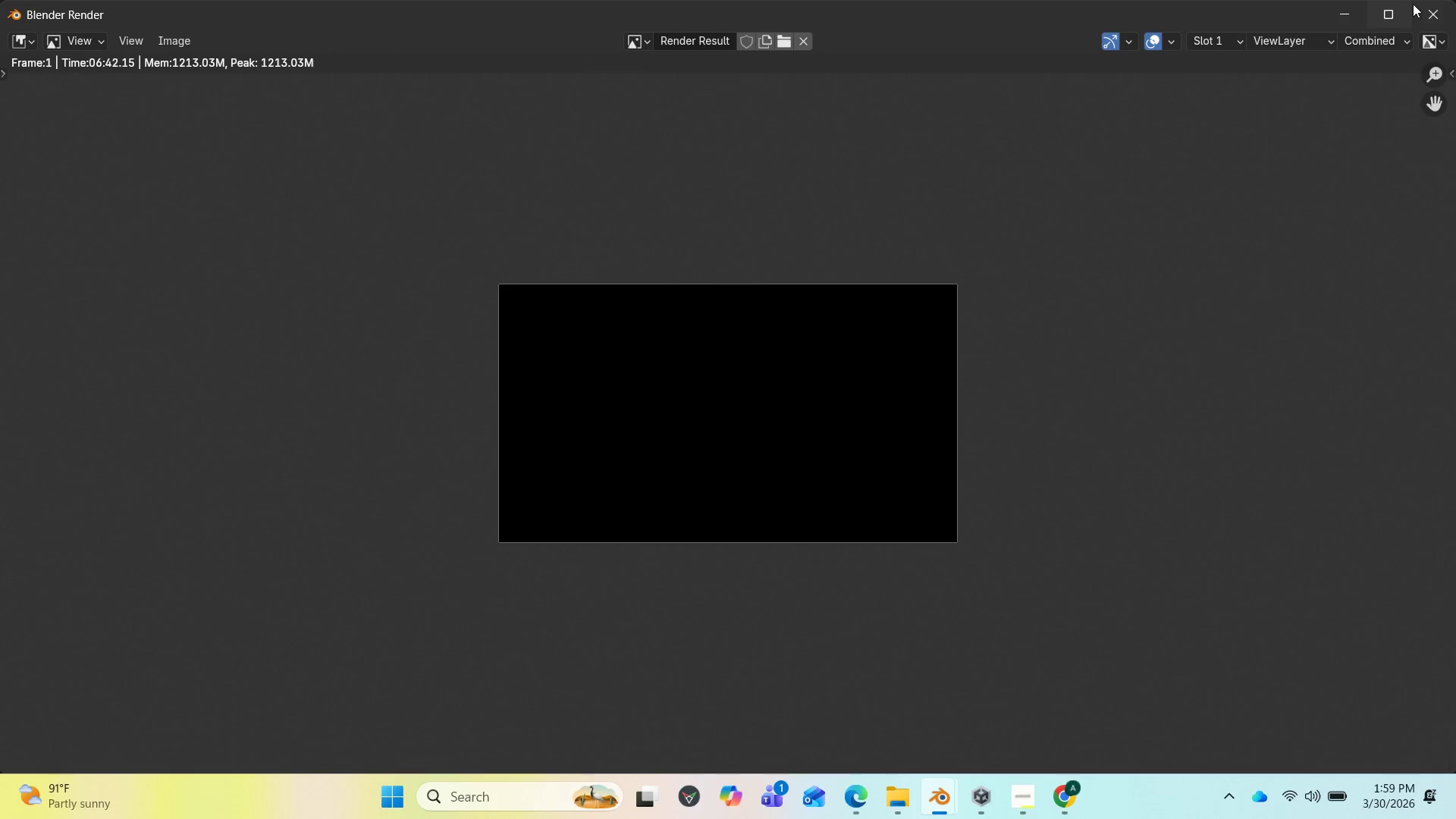 
left_click([1430, 8])
 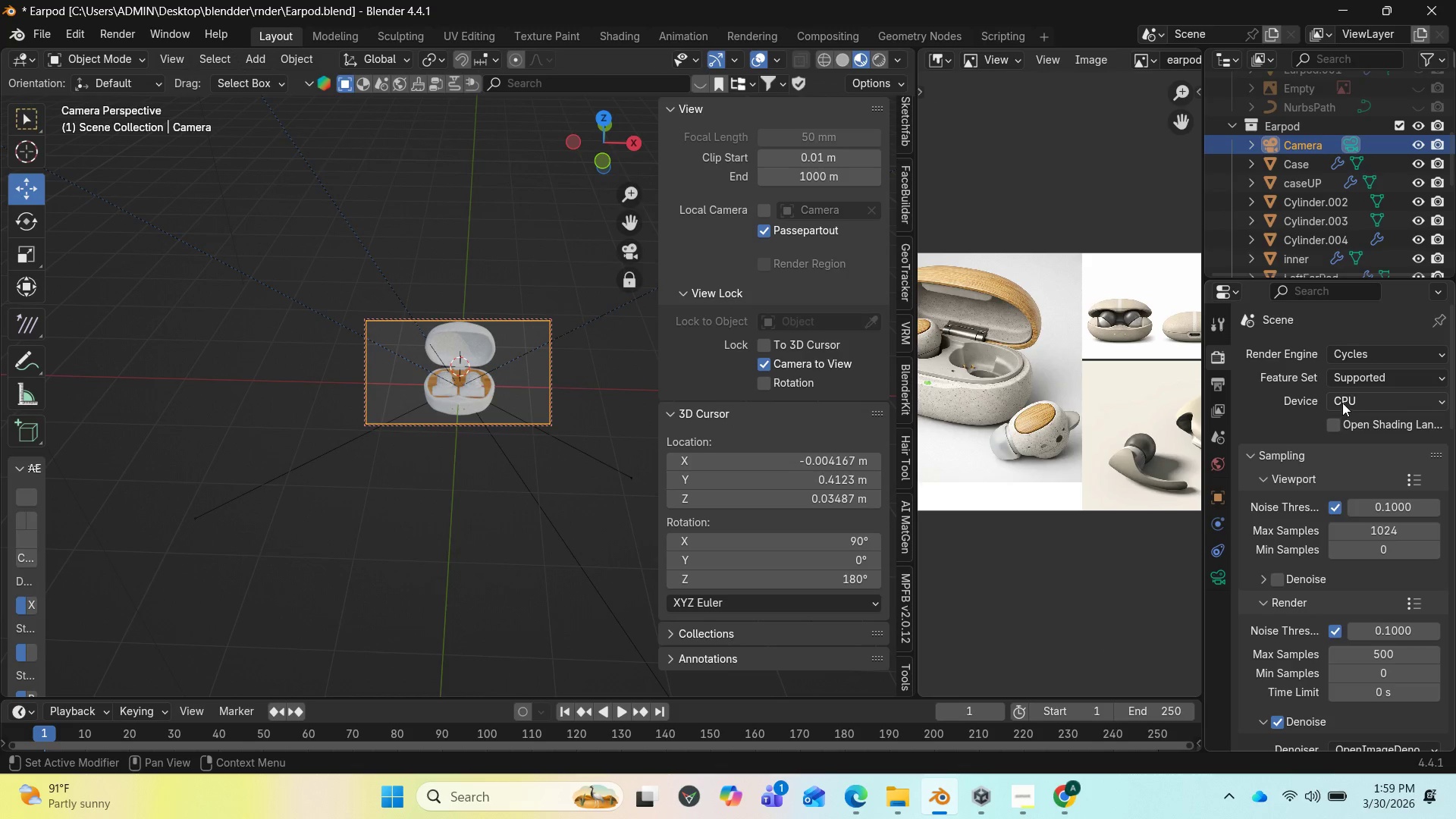 
wait(7.33)
 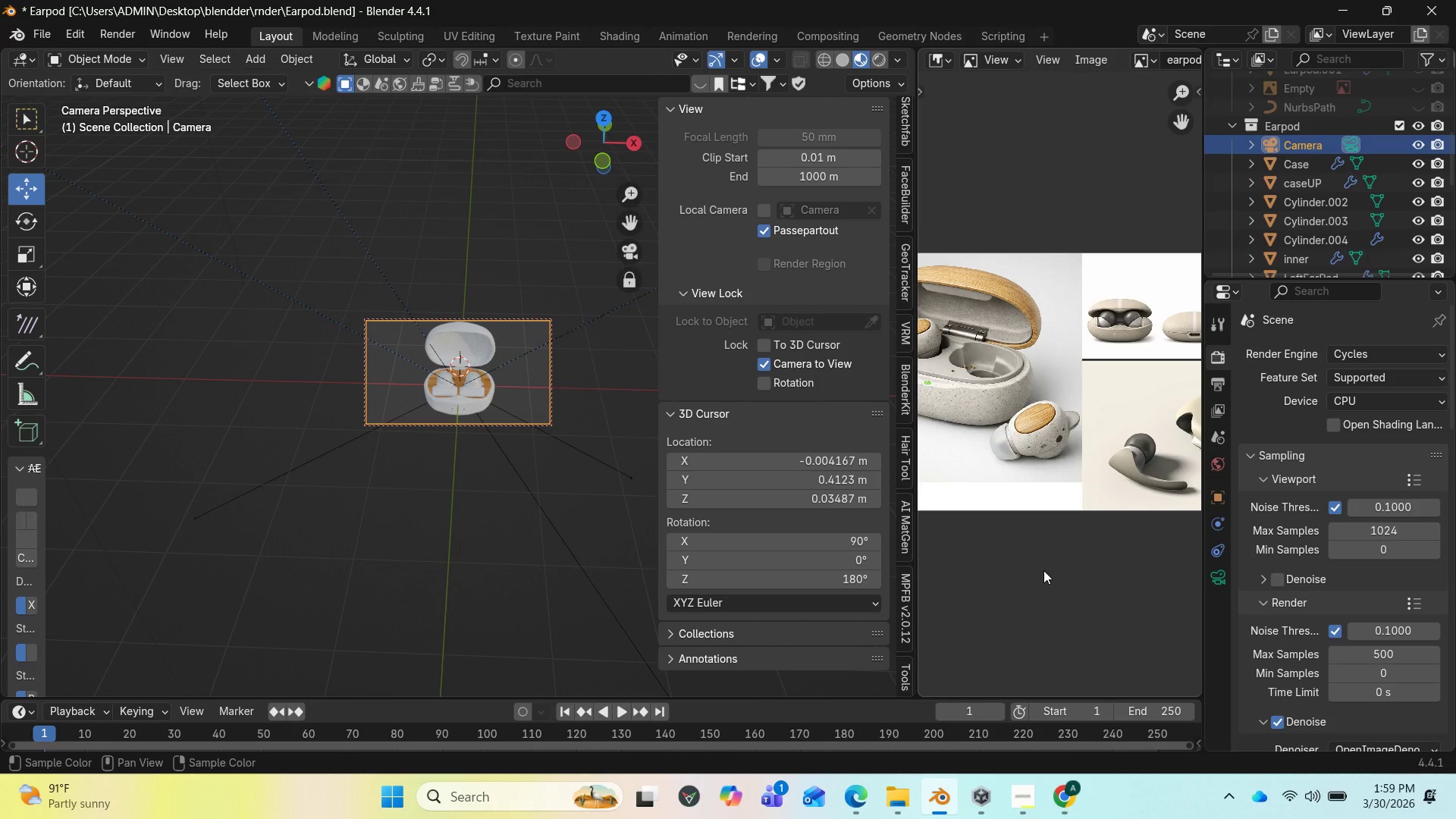 
left_click([1376, 650])
 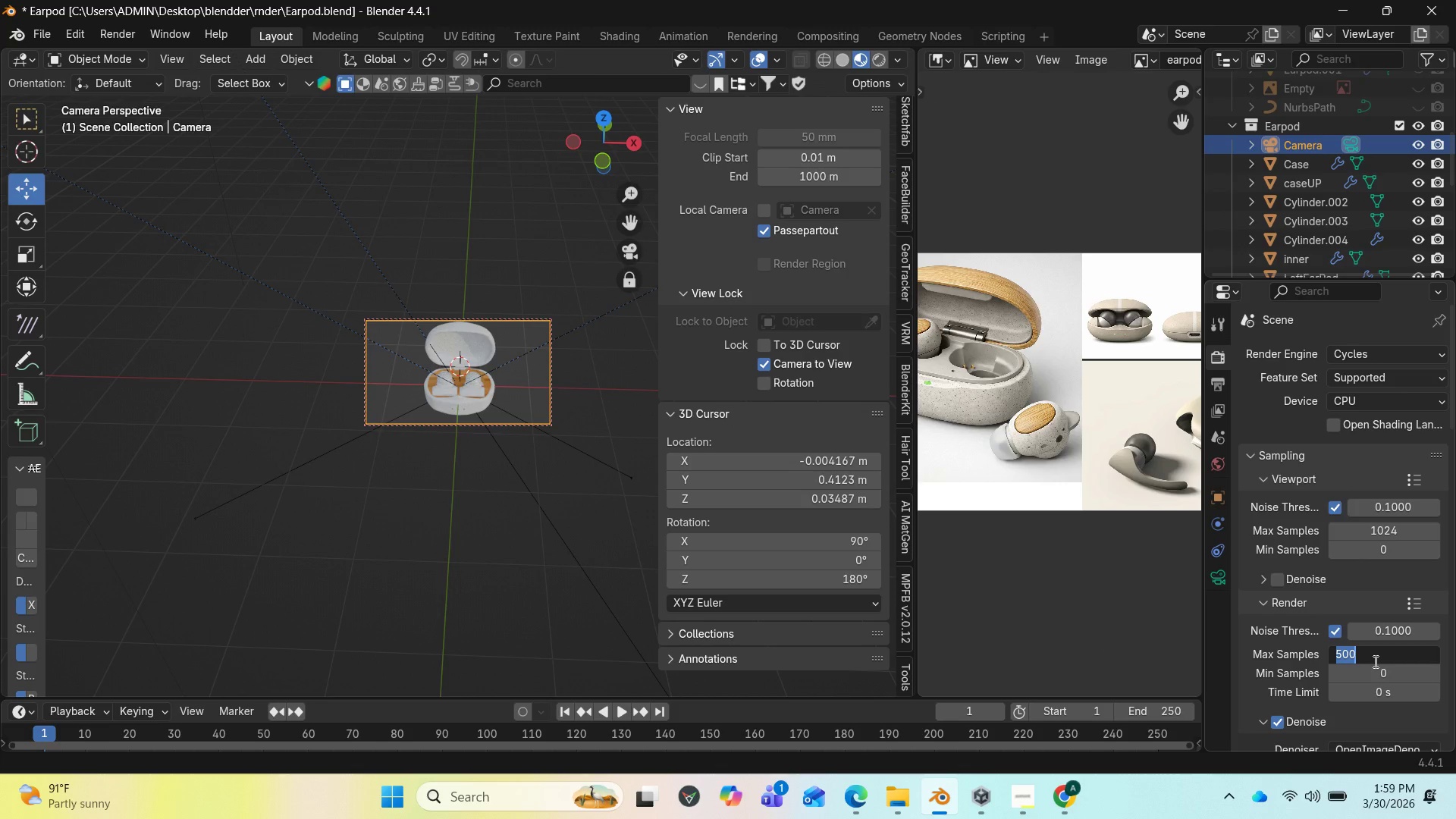 
type(10)
 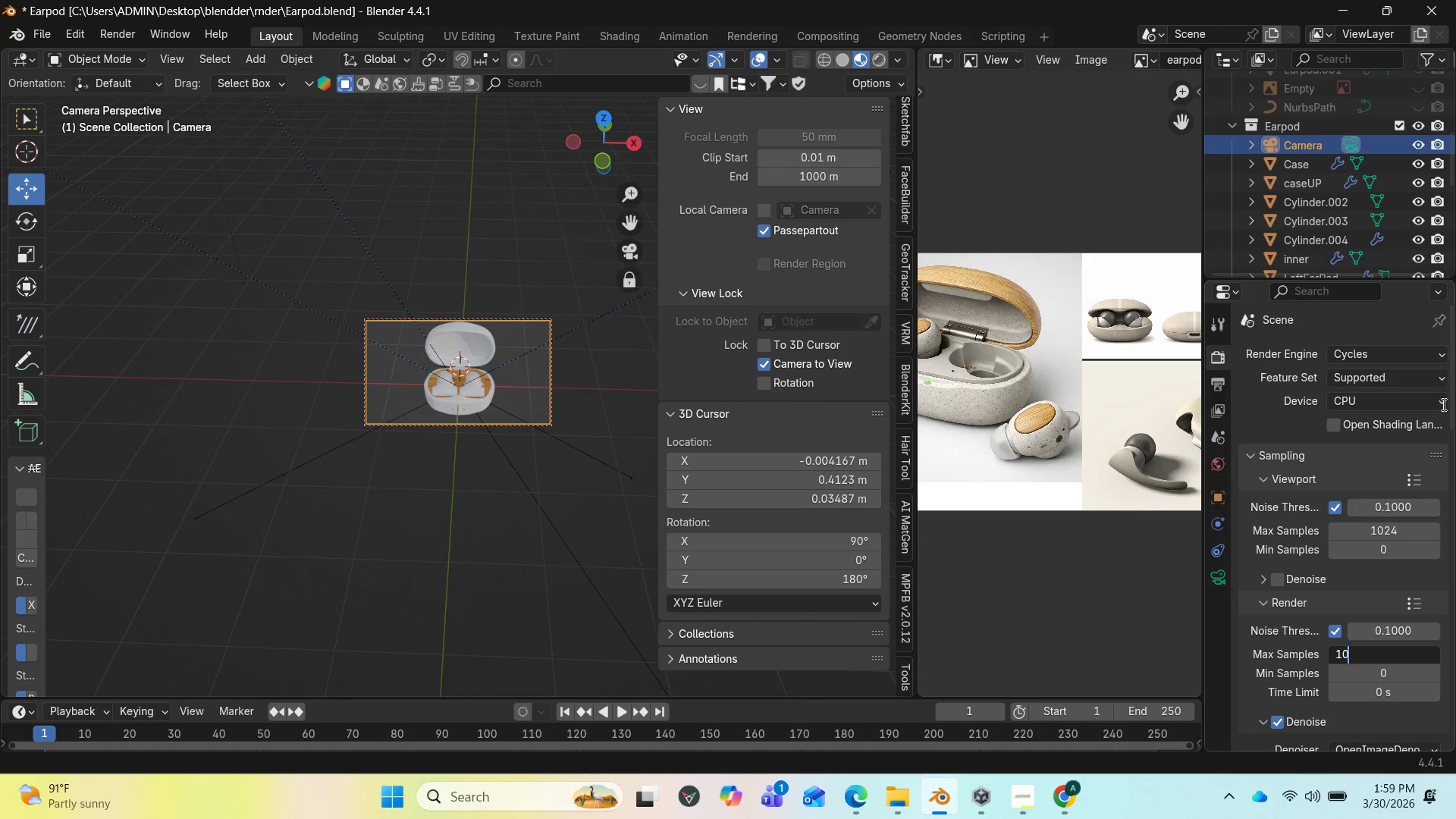 
left_click([1417, 406])
 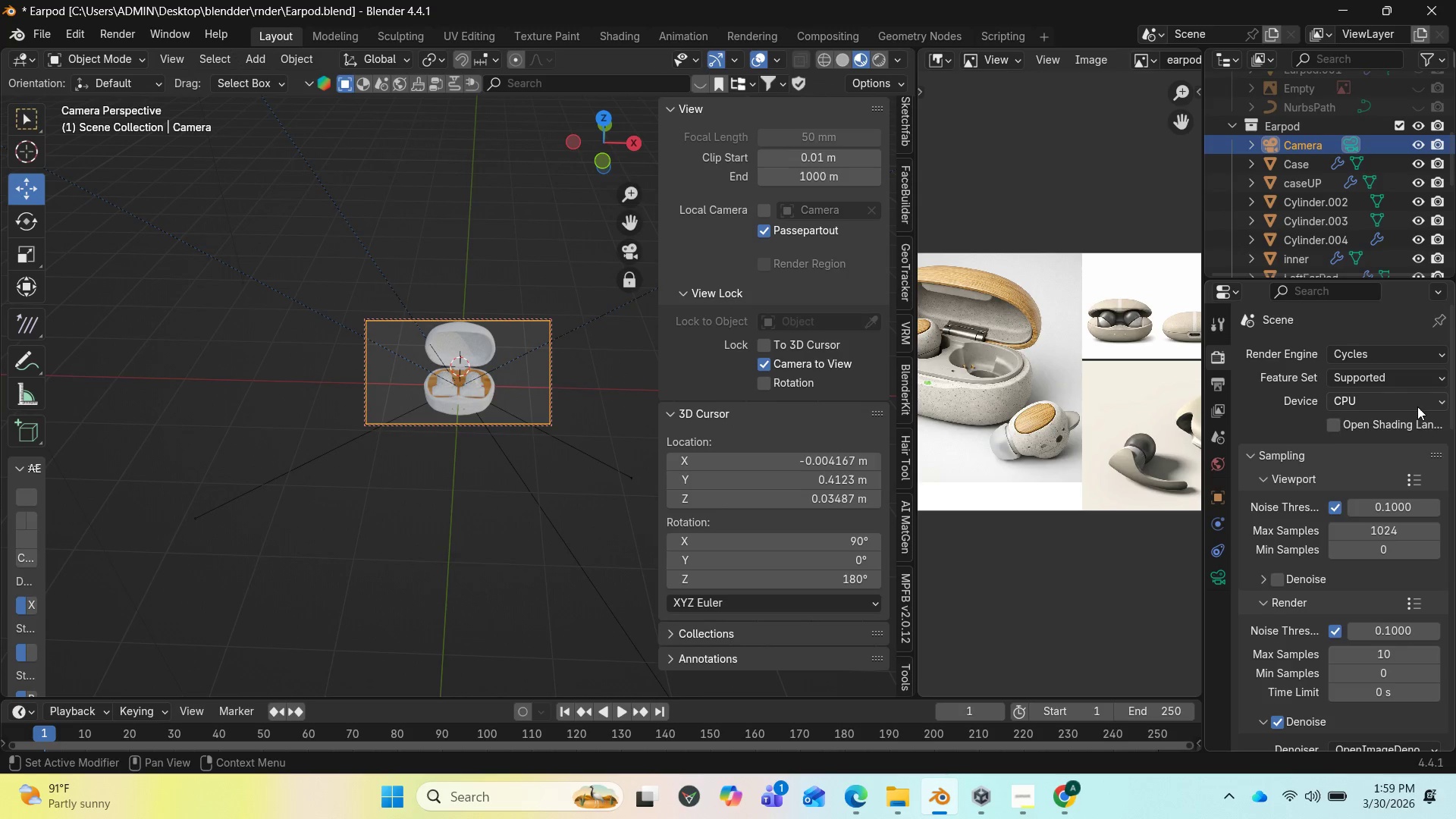 
left_click([1417, 406])
 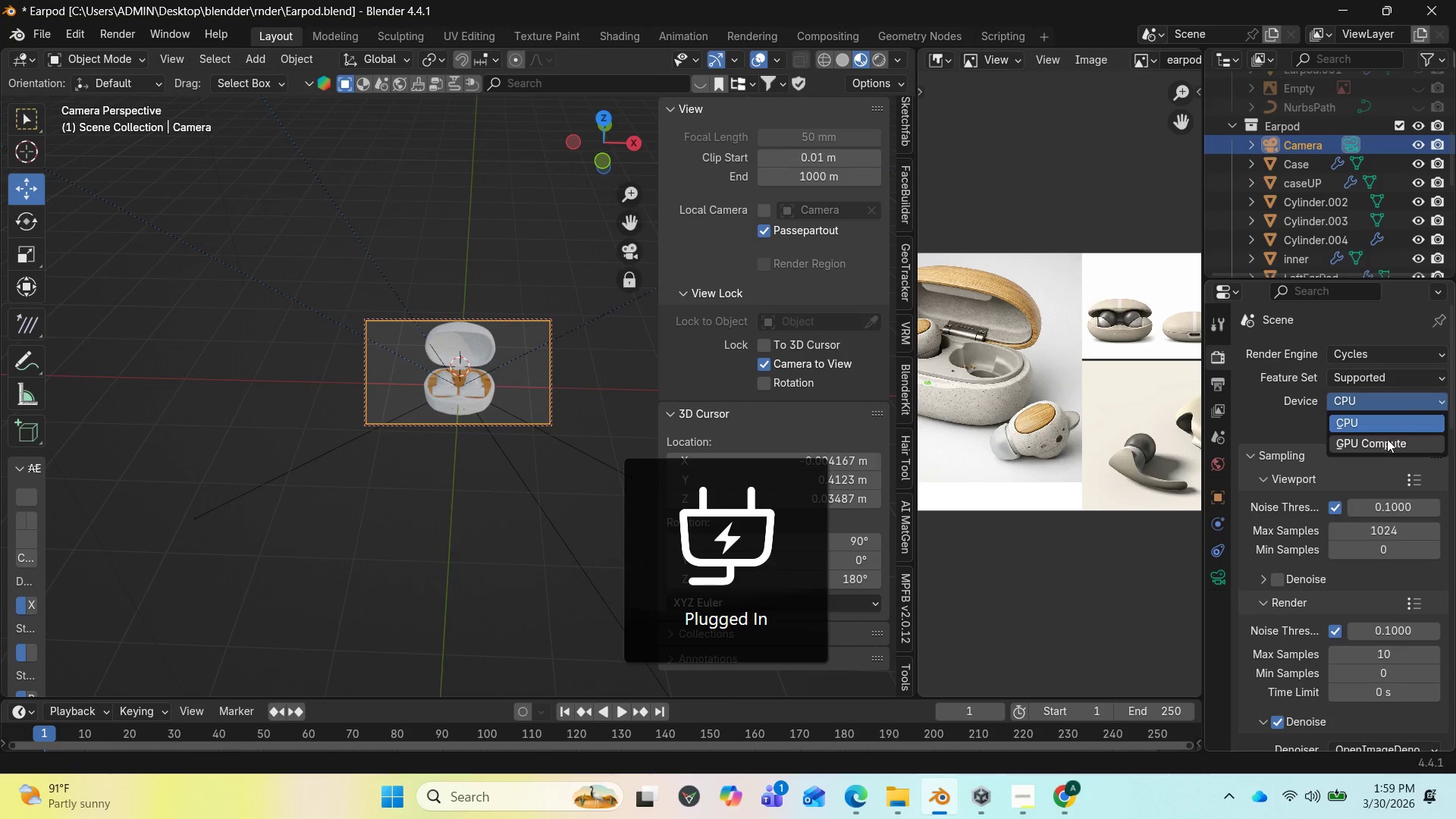 
left_click([1385, 443])
 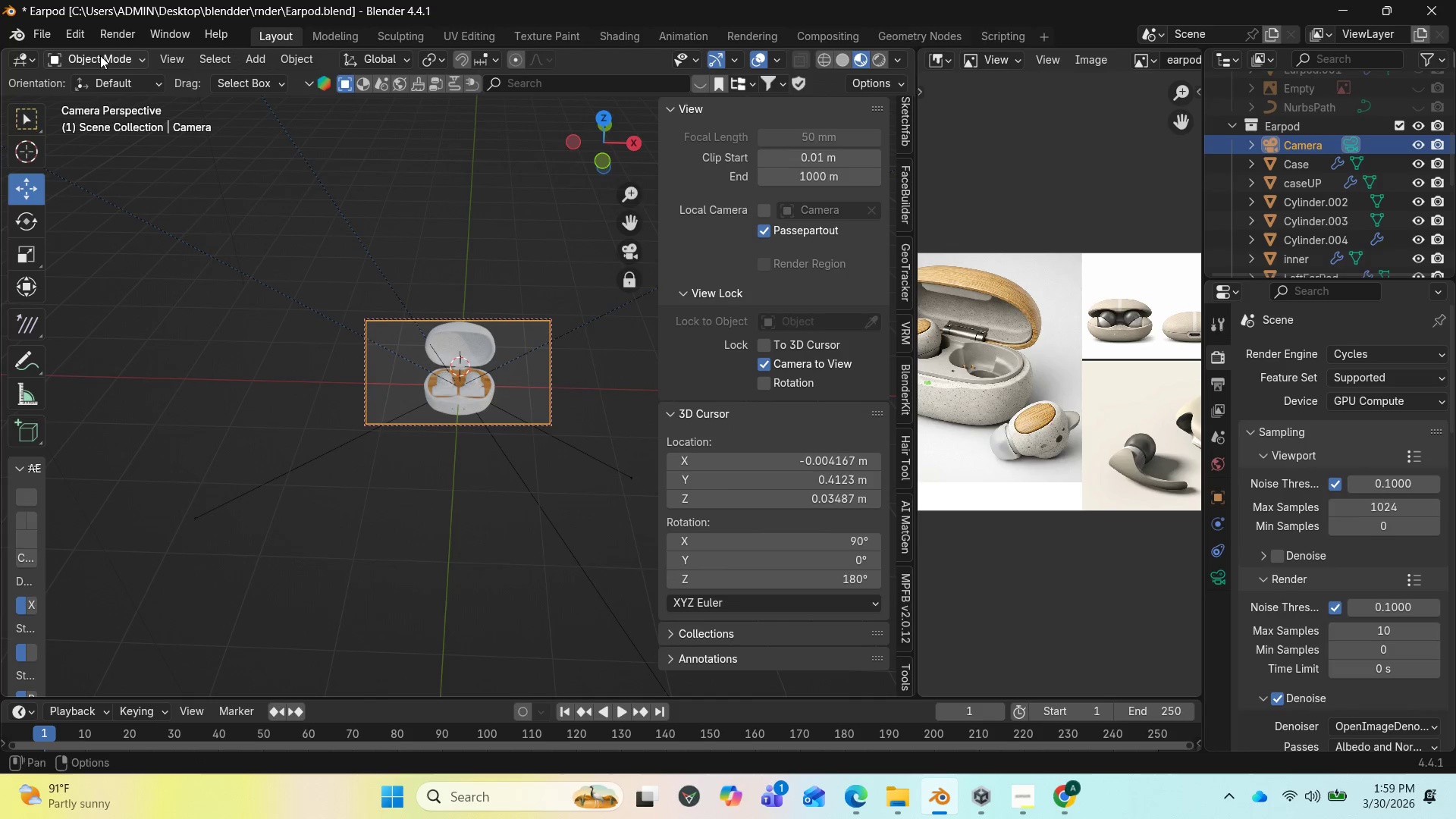 
left_click([124, 27])
 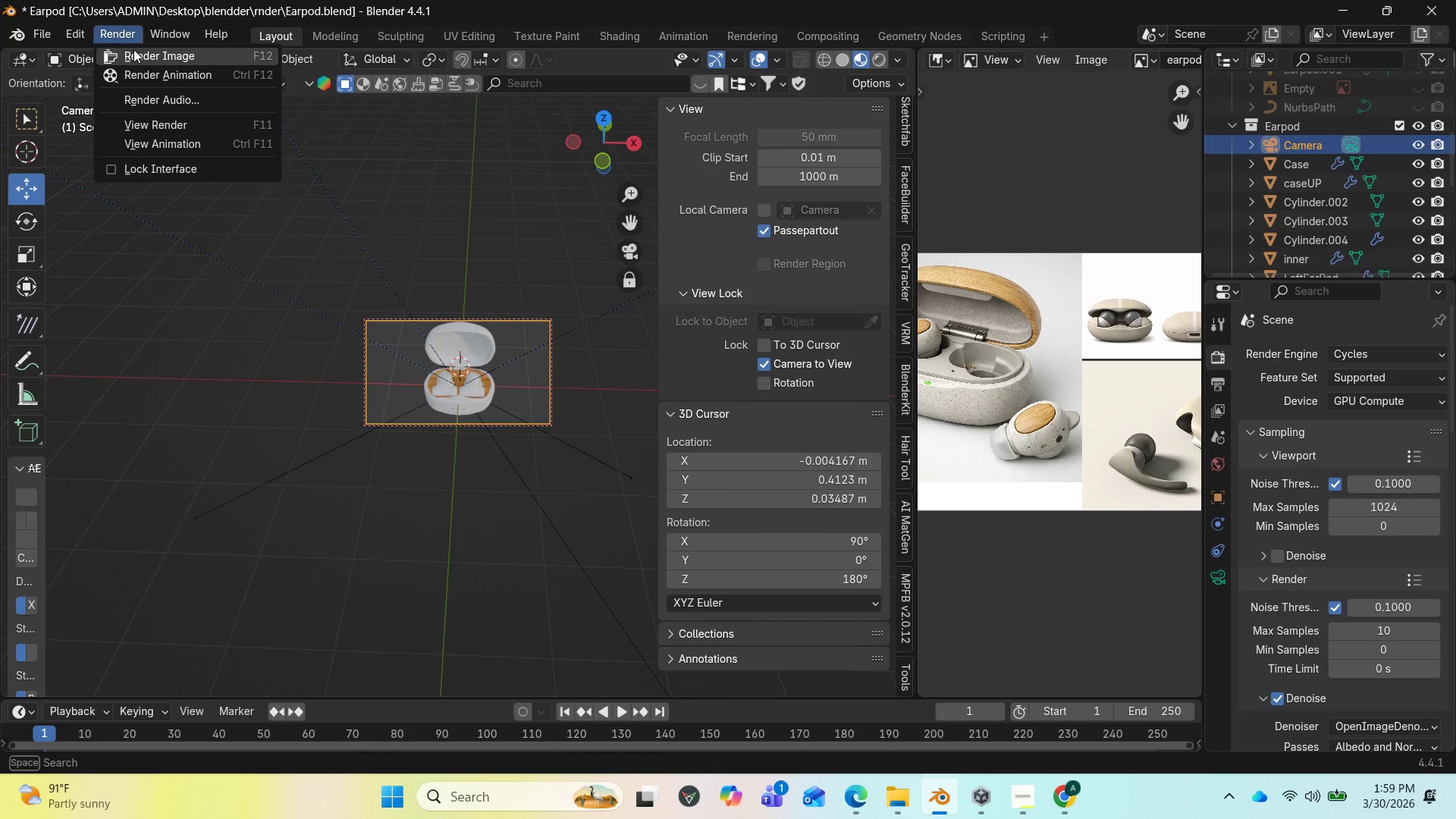 
left_click([134, 49])
 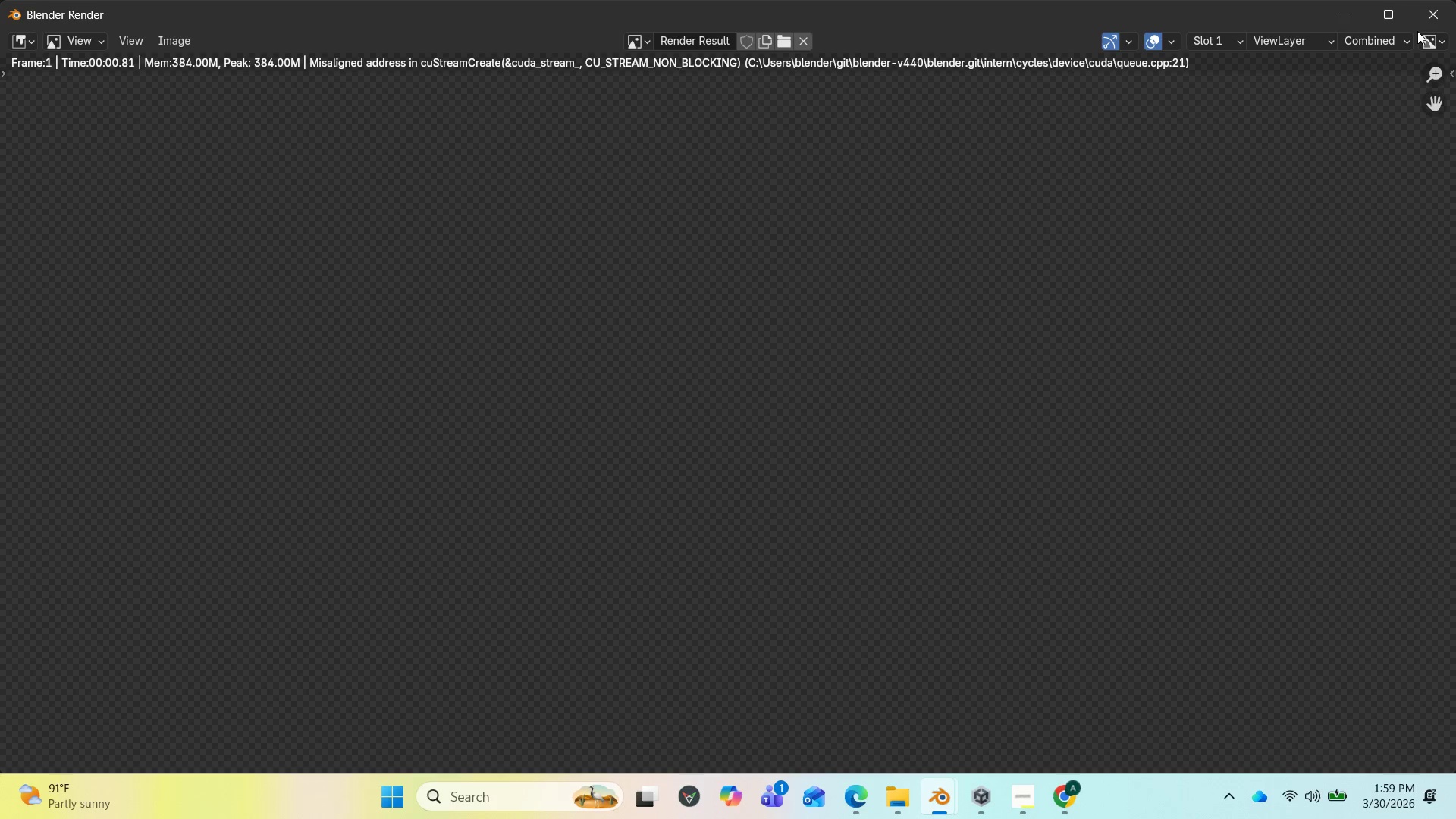 
wait(7.95)
 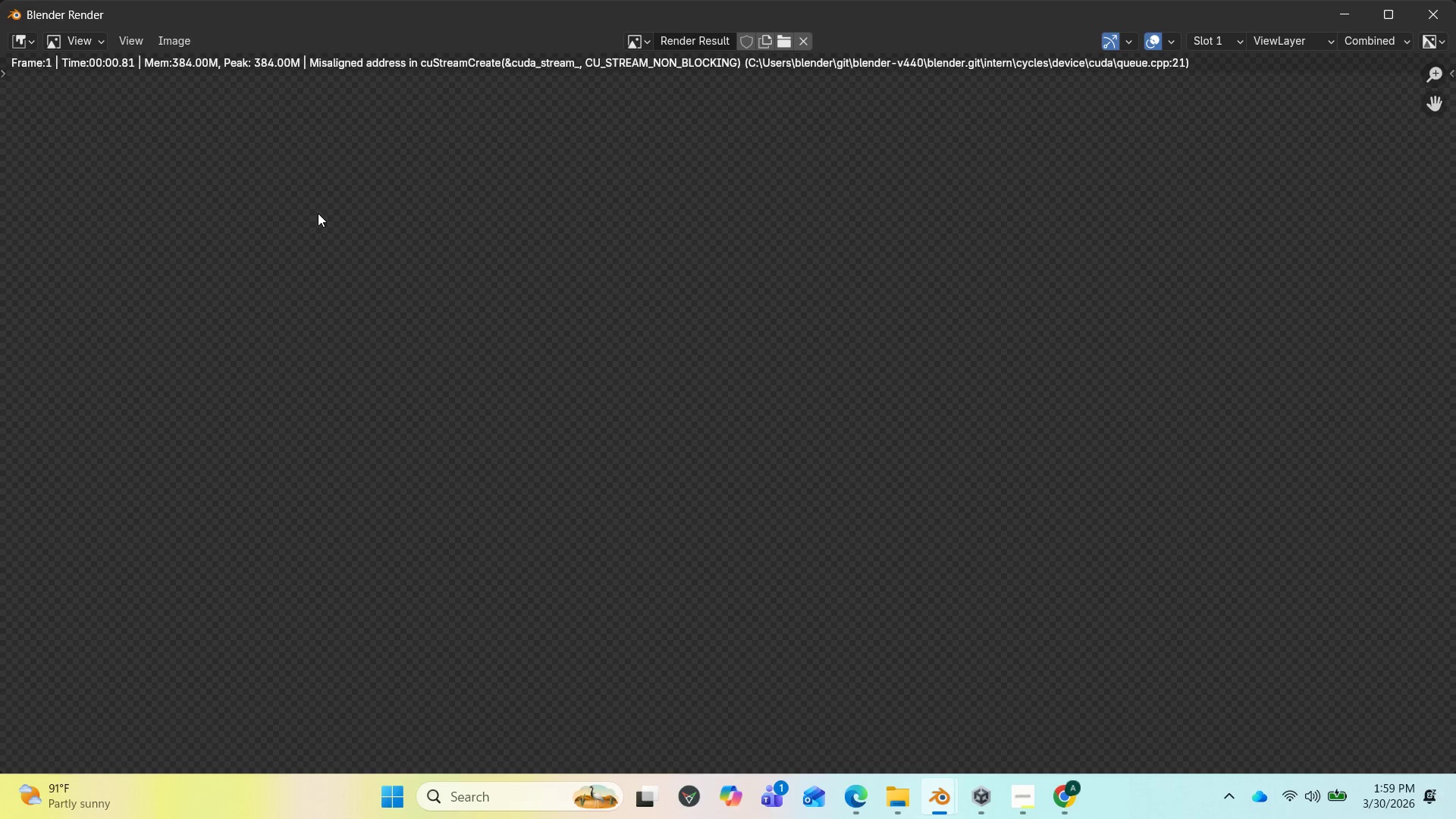 
left_click([1346, 11])
 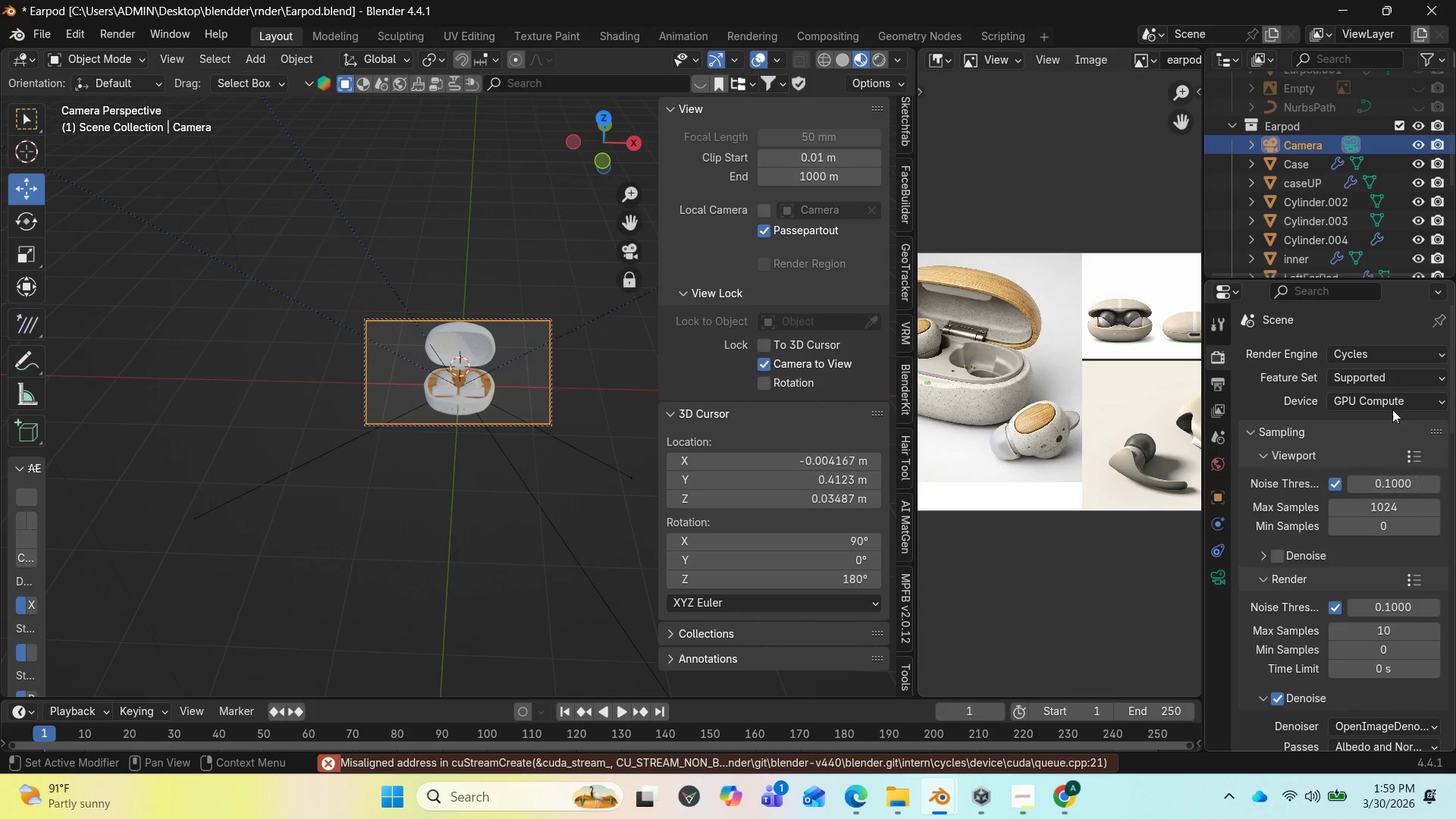 
left_click([1392, 380])
 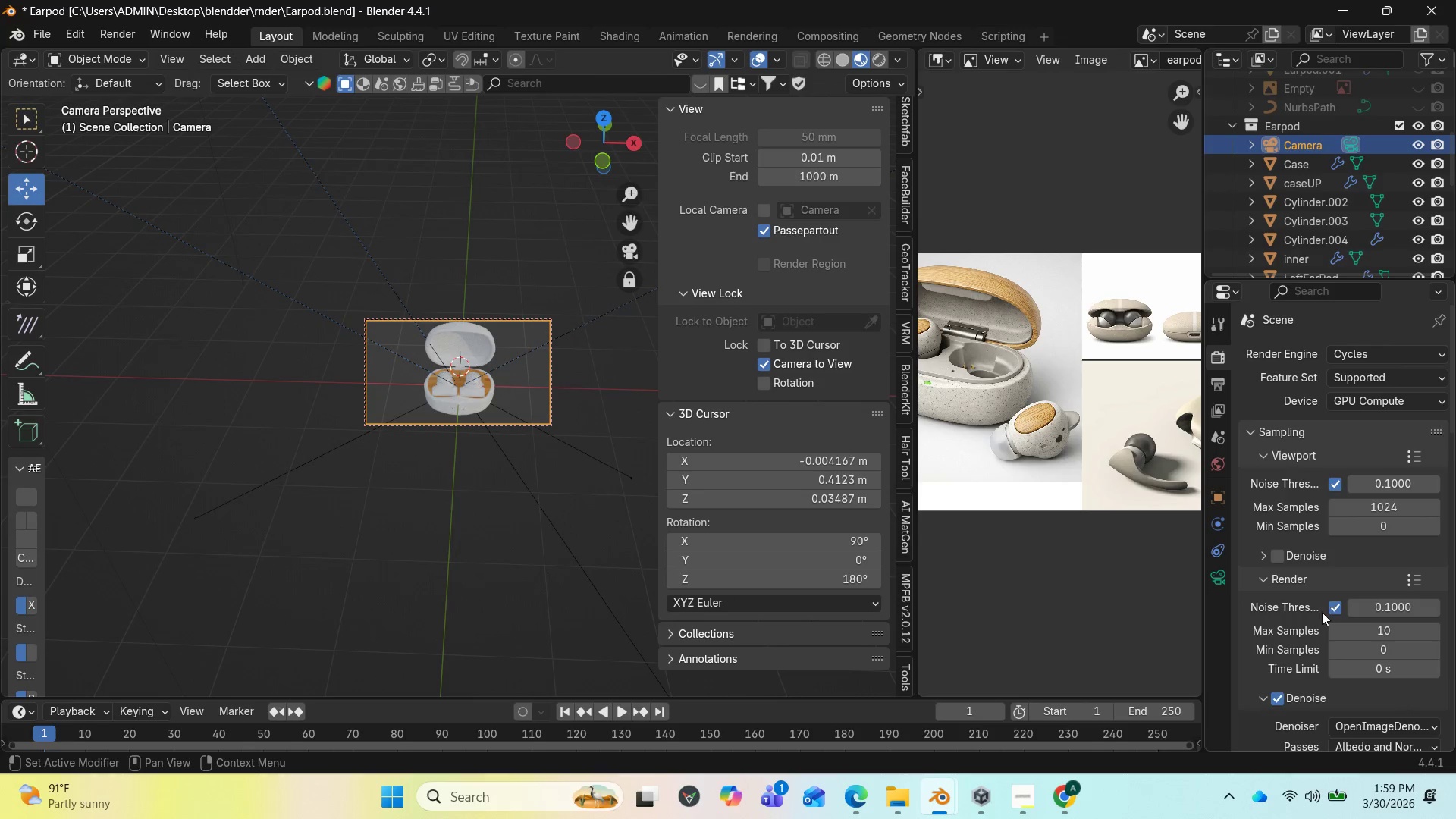 
scroll: coordinate [1307, 661], scroll_direction: down, amount: 5.0
 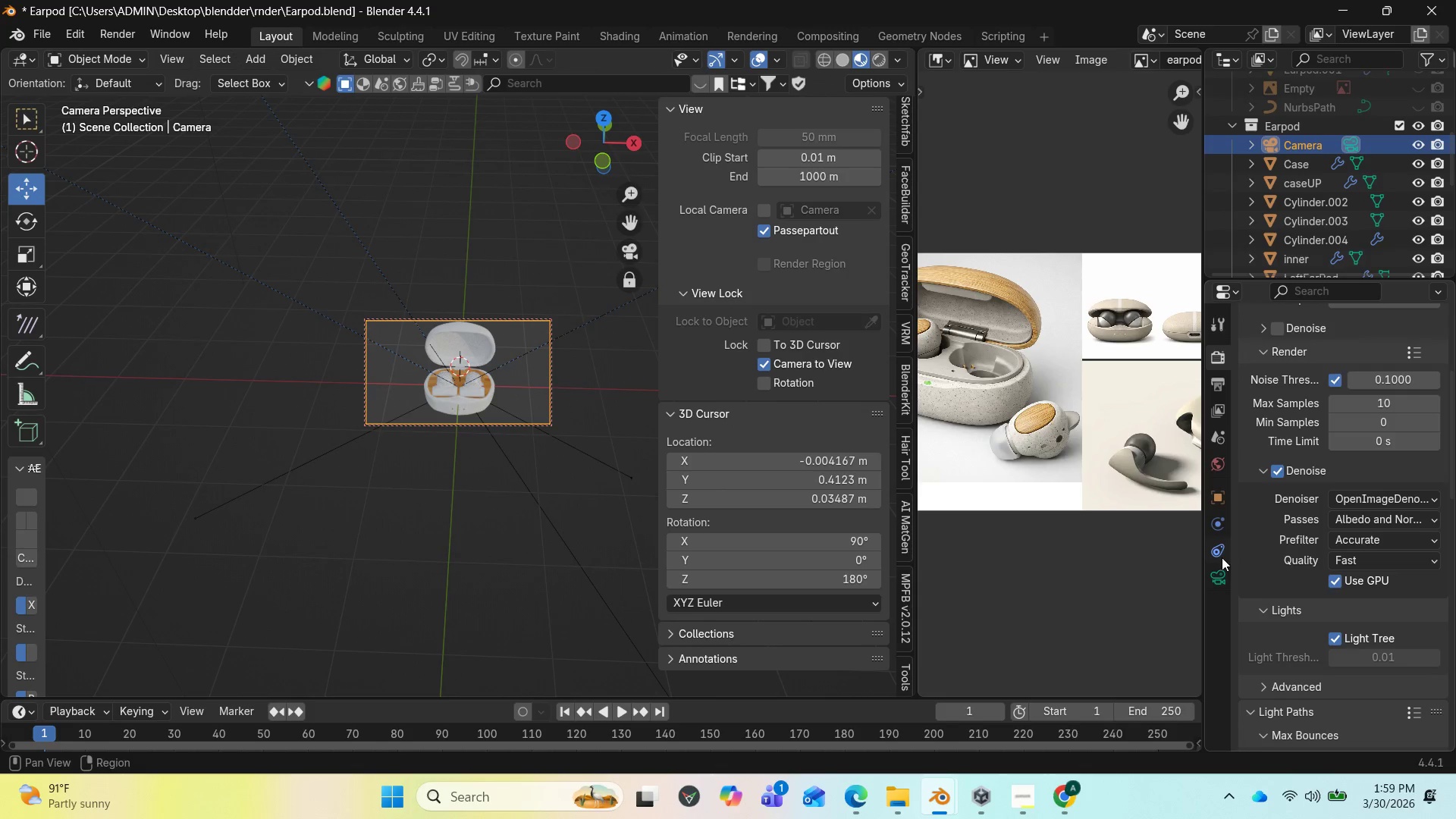 
left_click([1219, 582])
 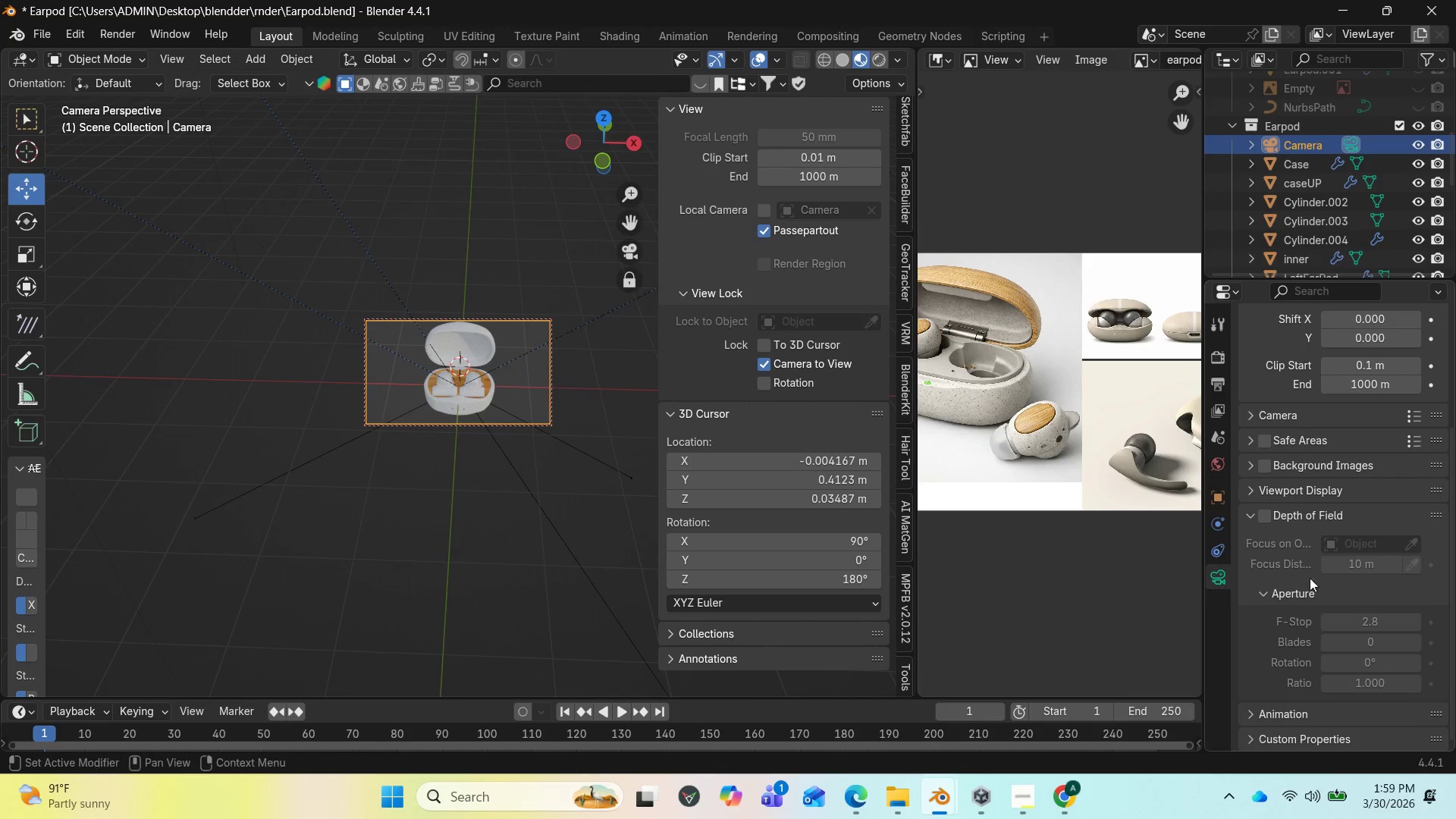 
scroll: coordinate [1345, 571], scroll_direction: up, amount: 6.0
 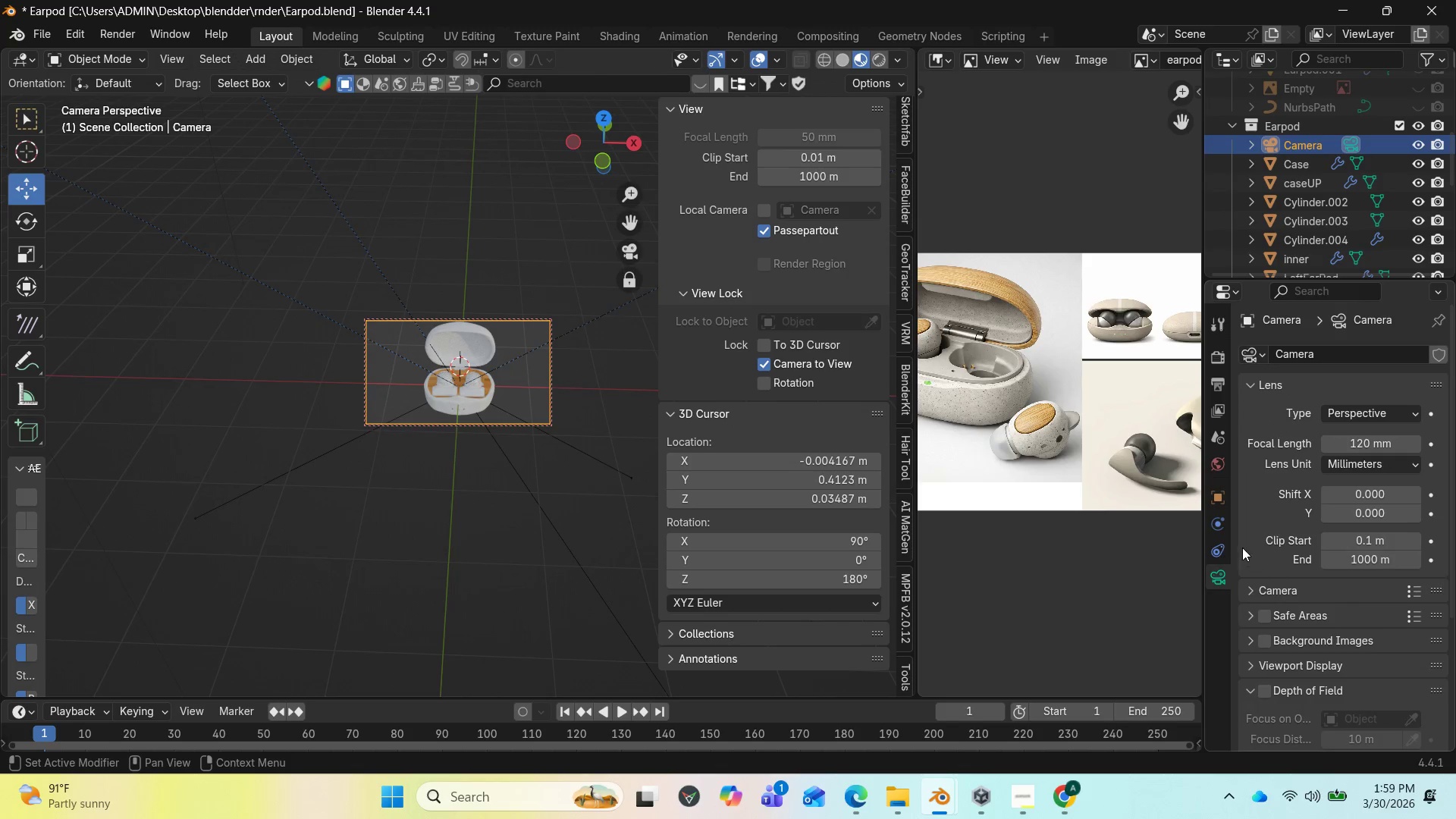 
mouse_move([1206, 559])
 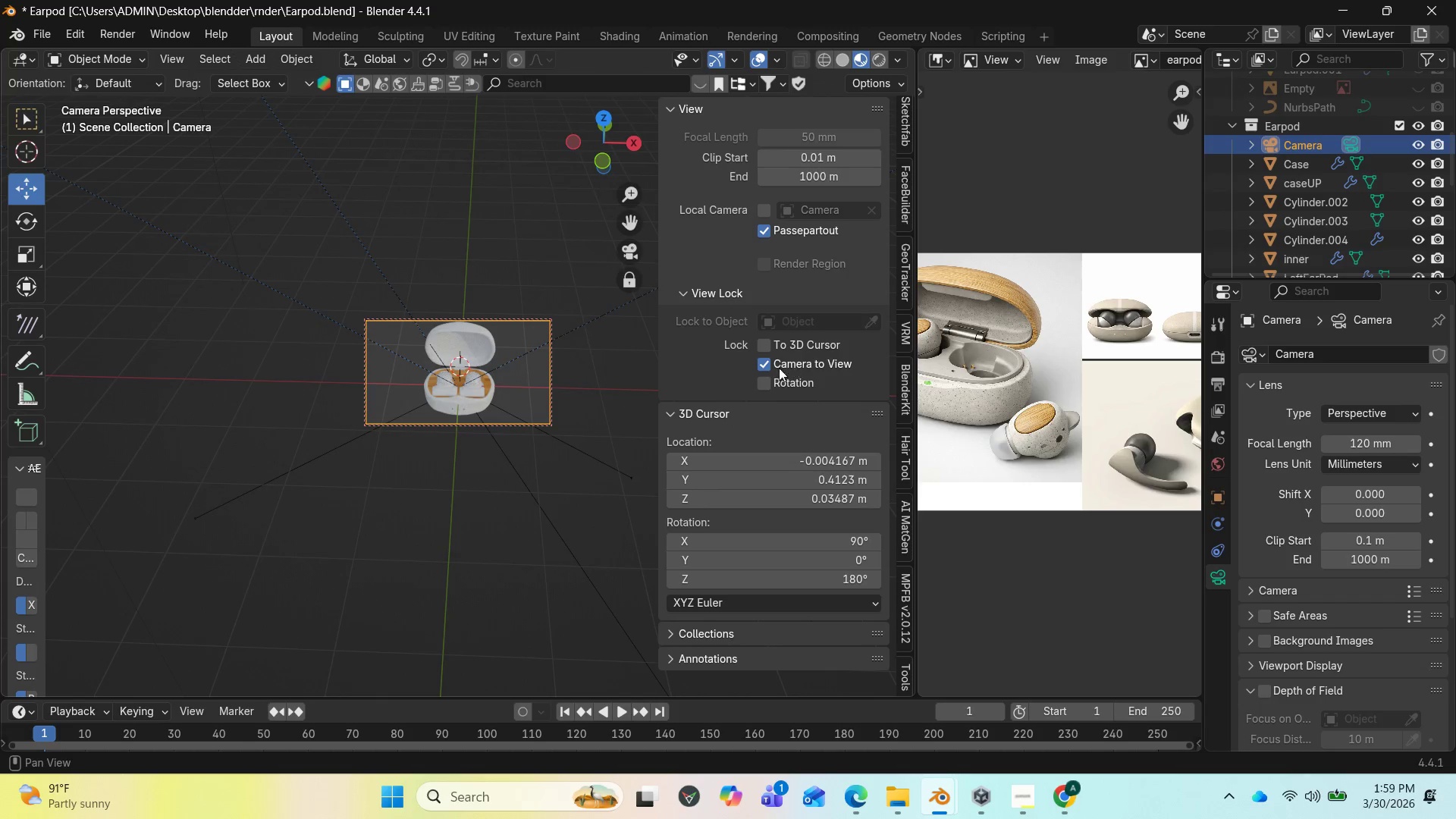 
left_click([769, 367])
 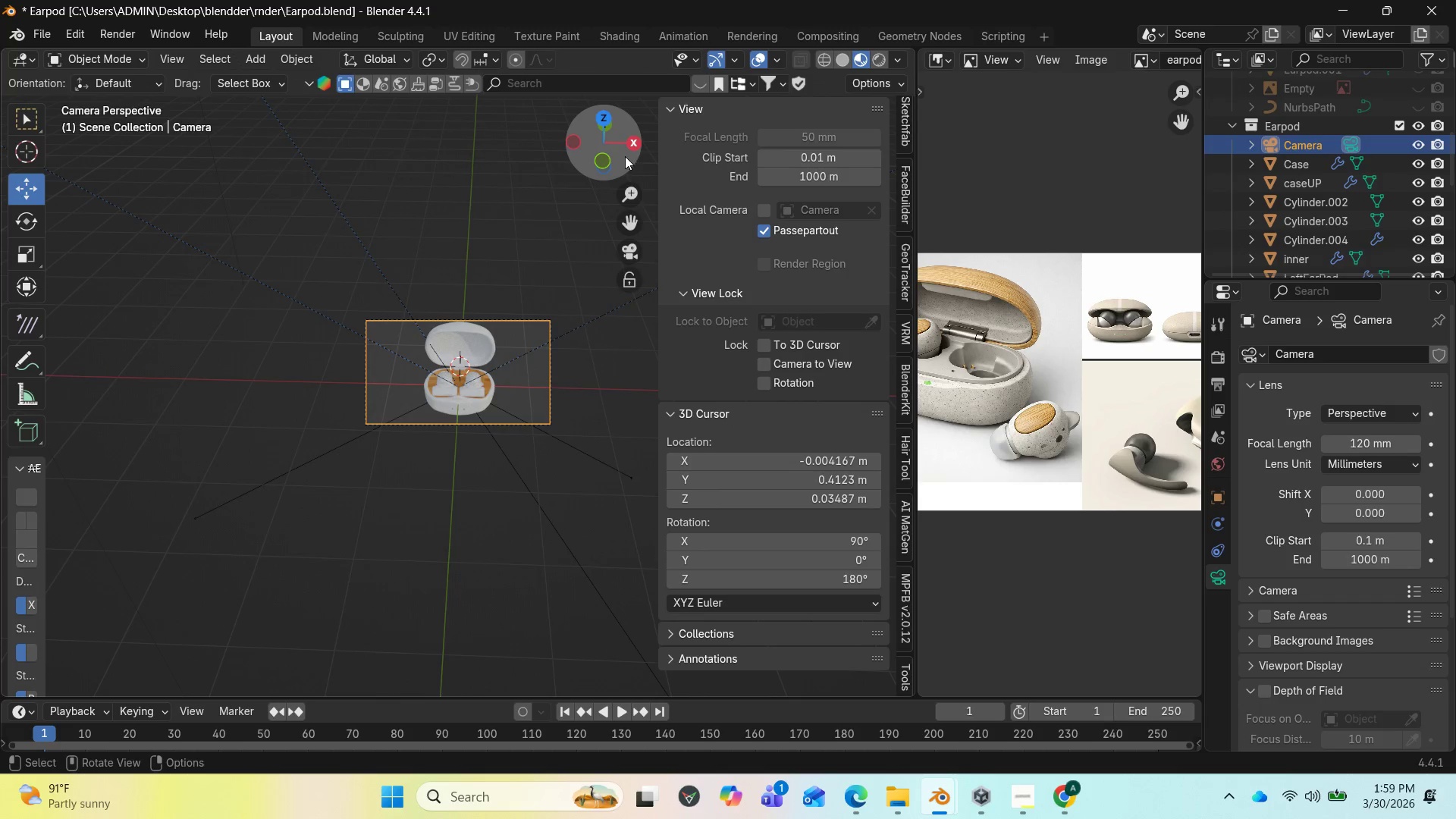 
left_click_drag(start_coordinate=[618, 147], to_coordinate=[654, 216])
 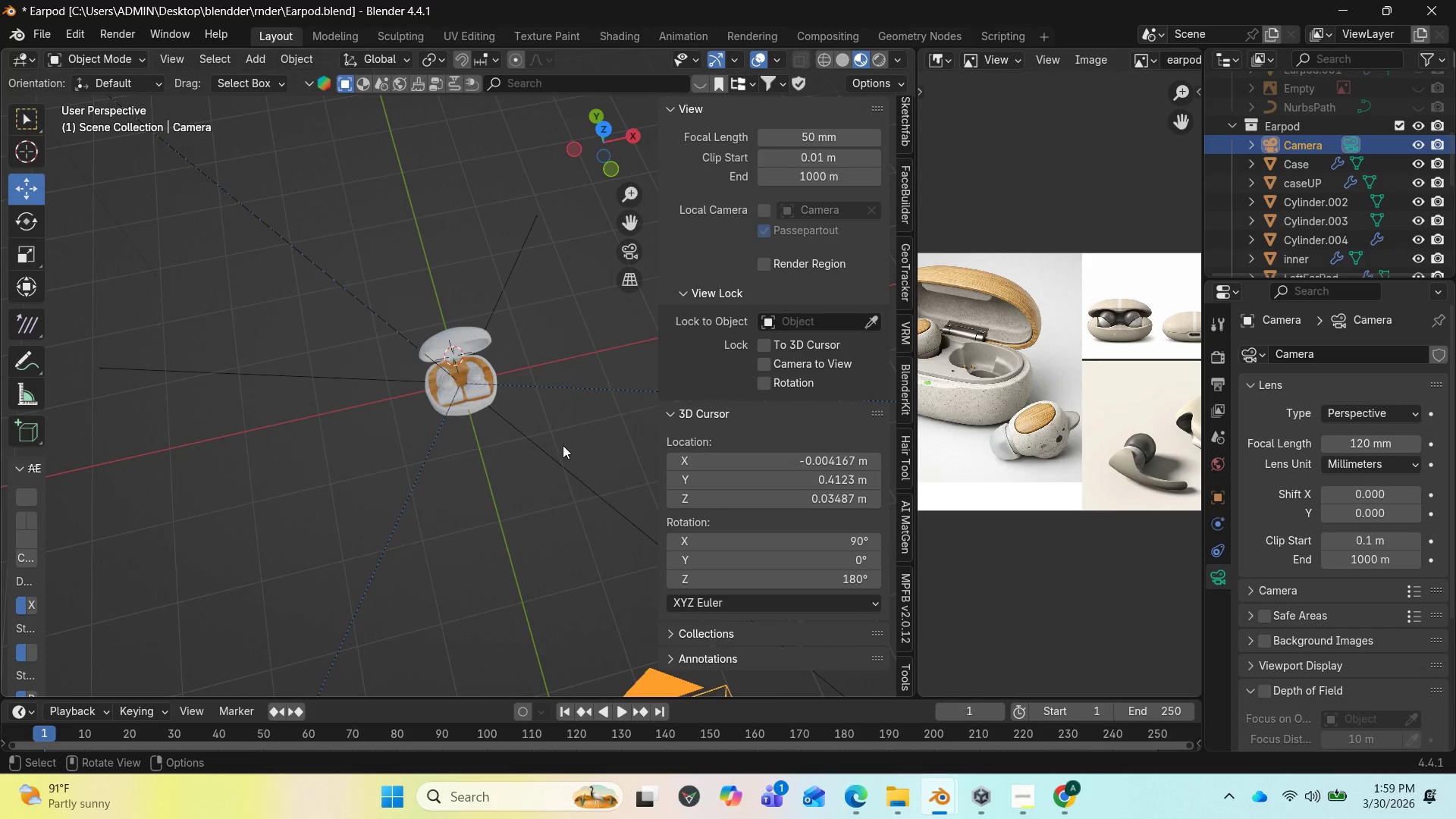 
left_click([556, 468])
 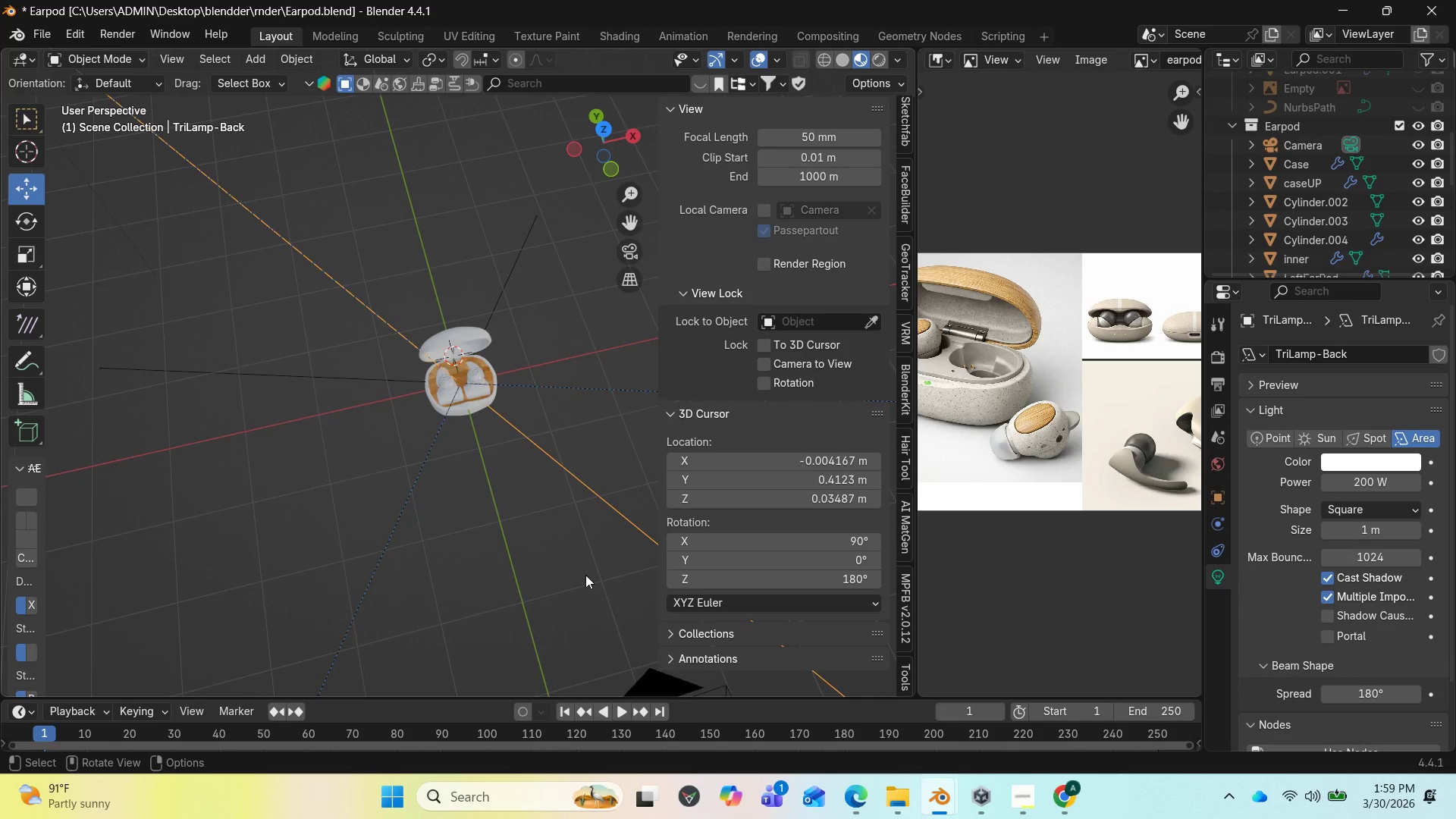 
scroll: coordinate [585, 575], scroll_direction: down, amount: 2.0
 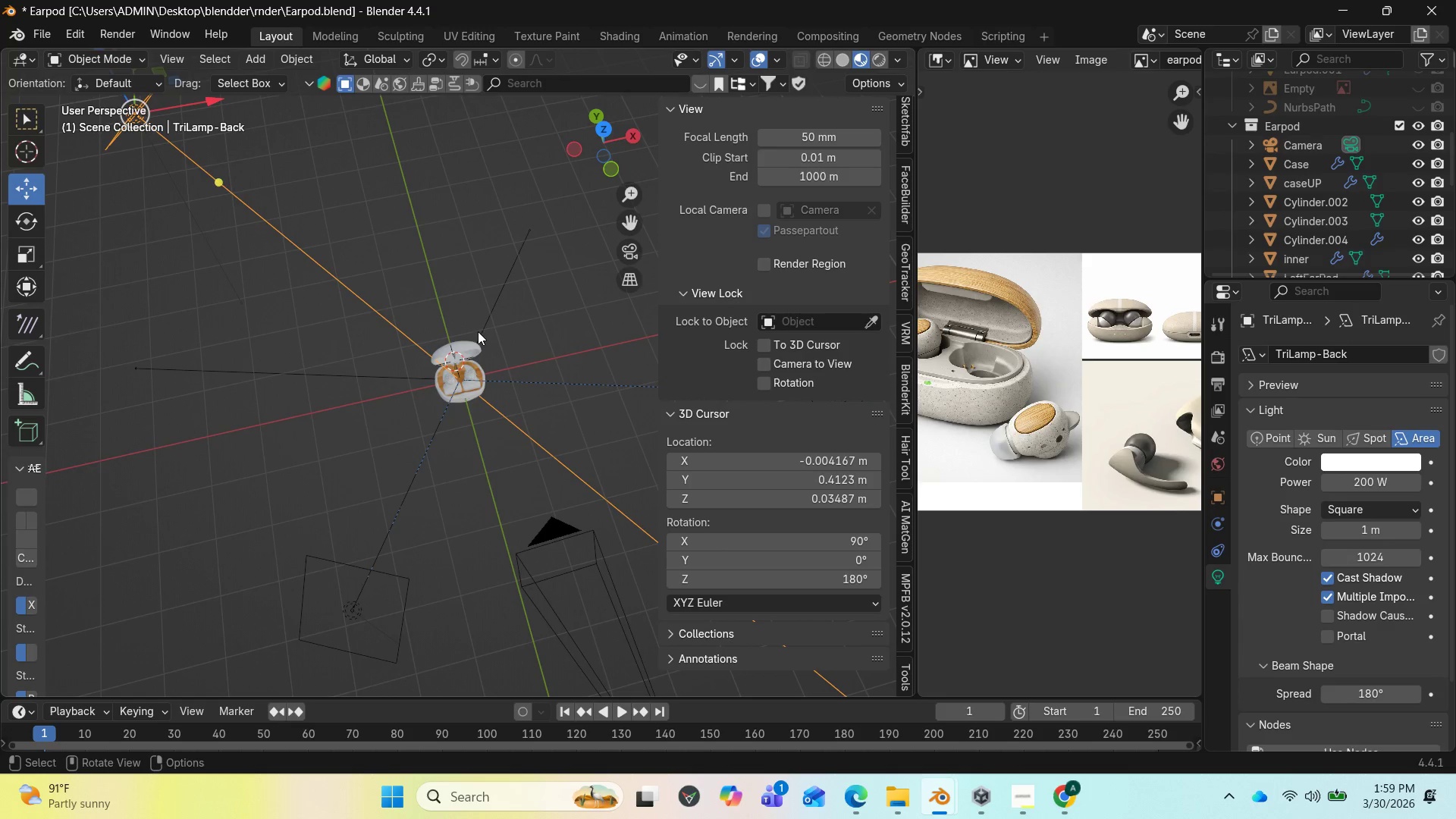 
left_click([475, 340])
 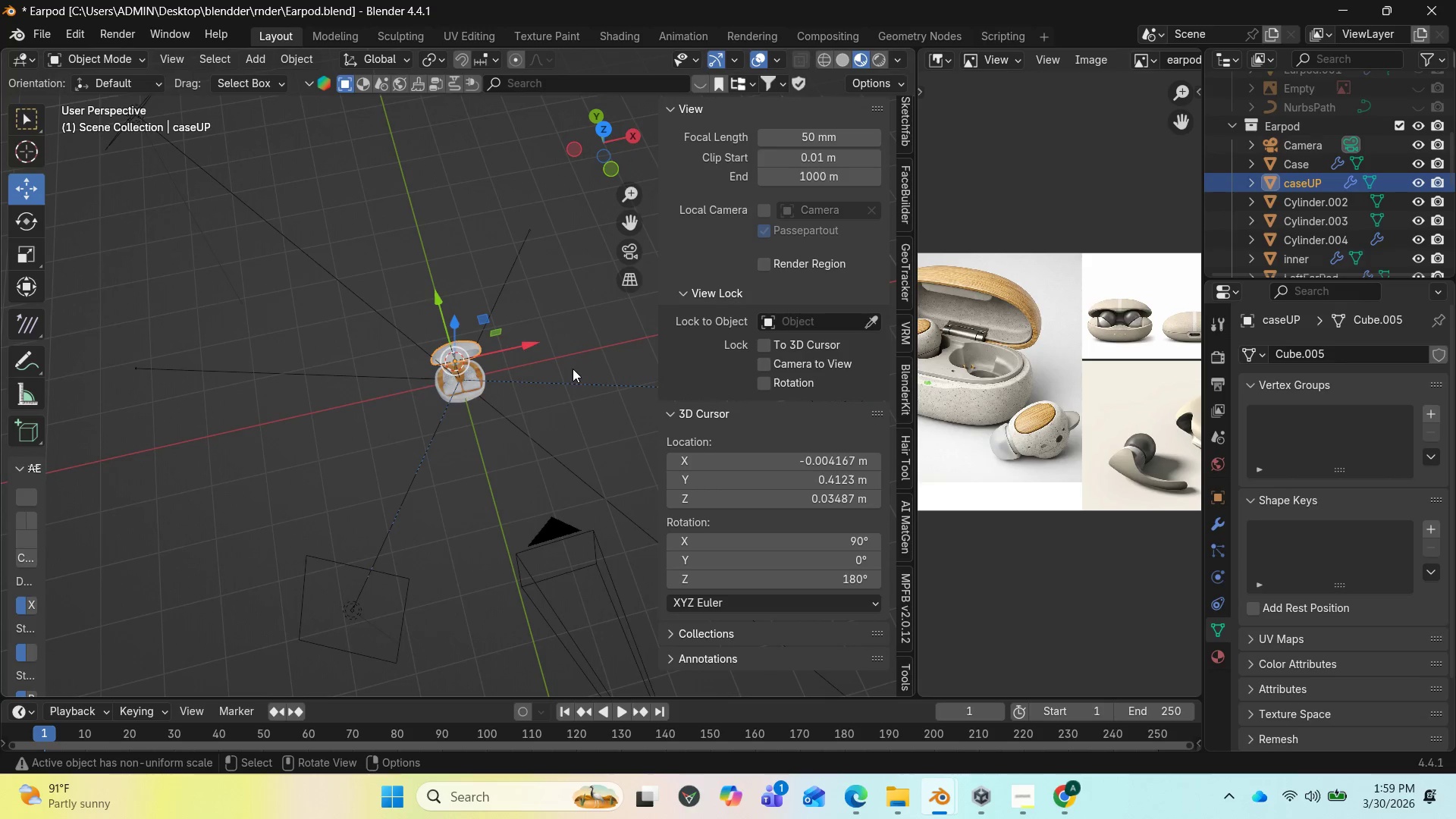 
key(Delete)
 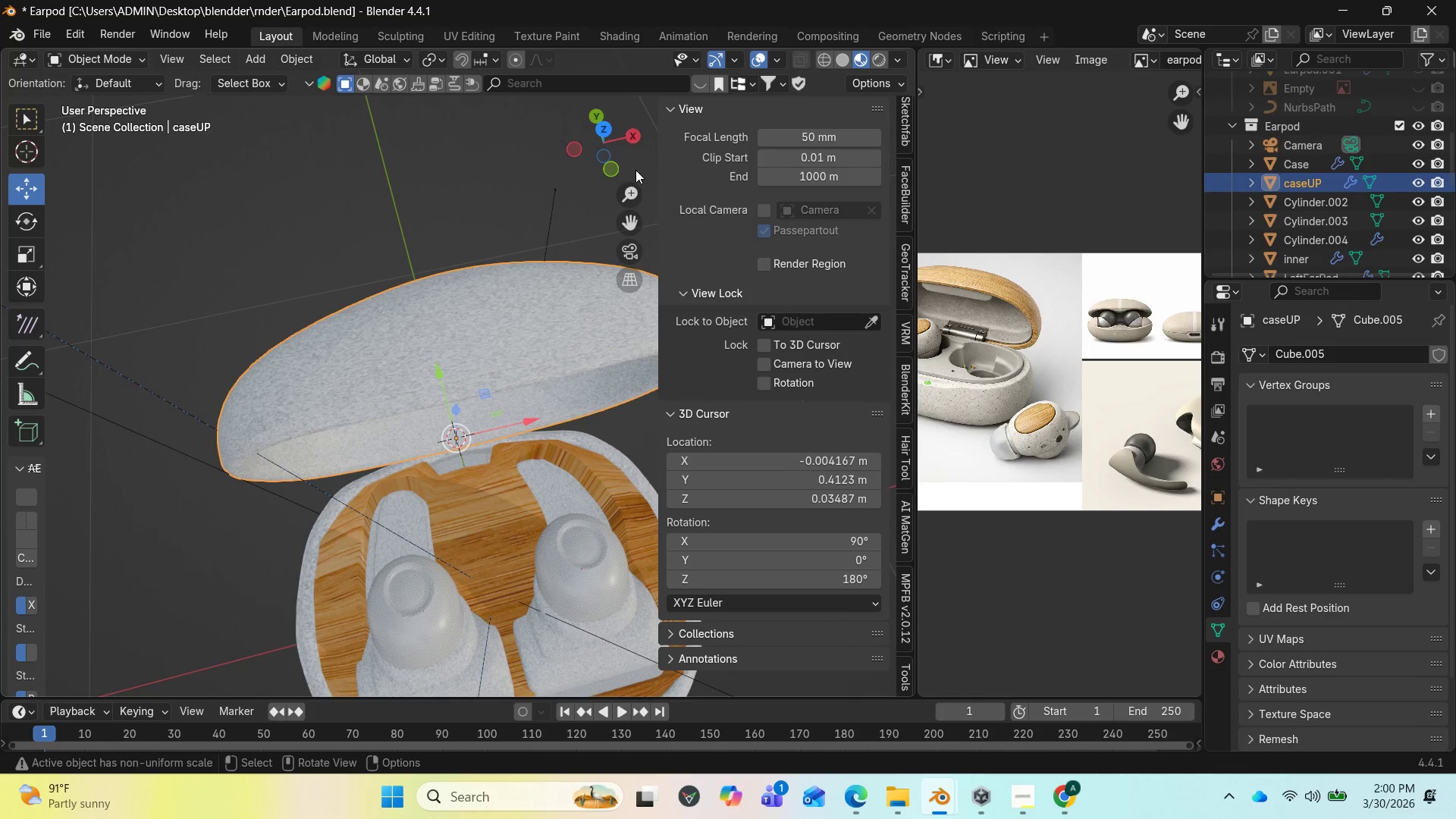 
left_click_drag(start_coordinate=[619, 149], to_coordinate=[755, 630])
 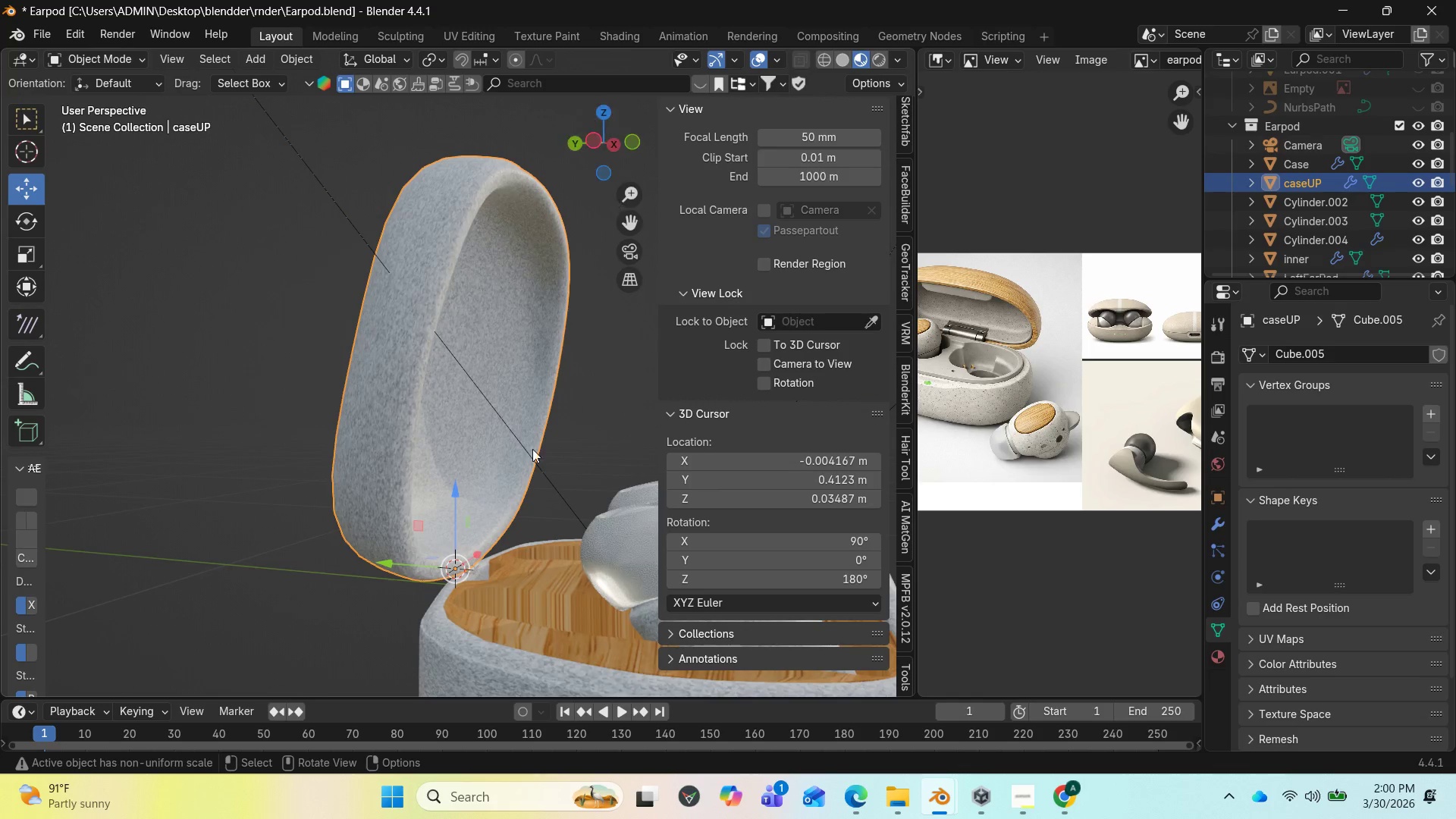 
scroll: coordinate [510, 497], scroll_direction: down, amount: 3.0
 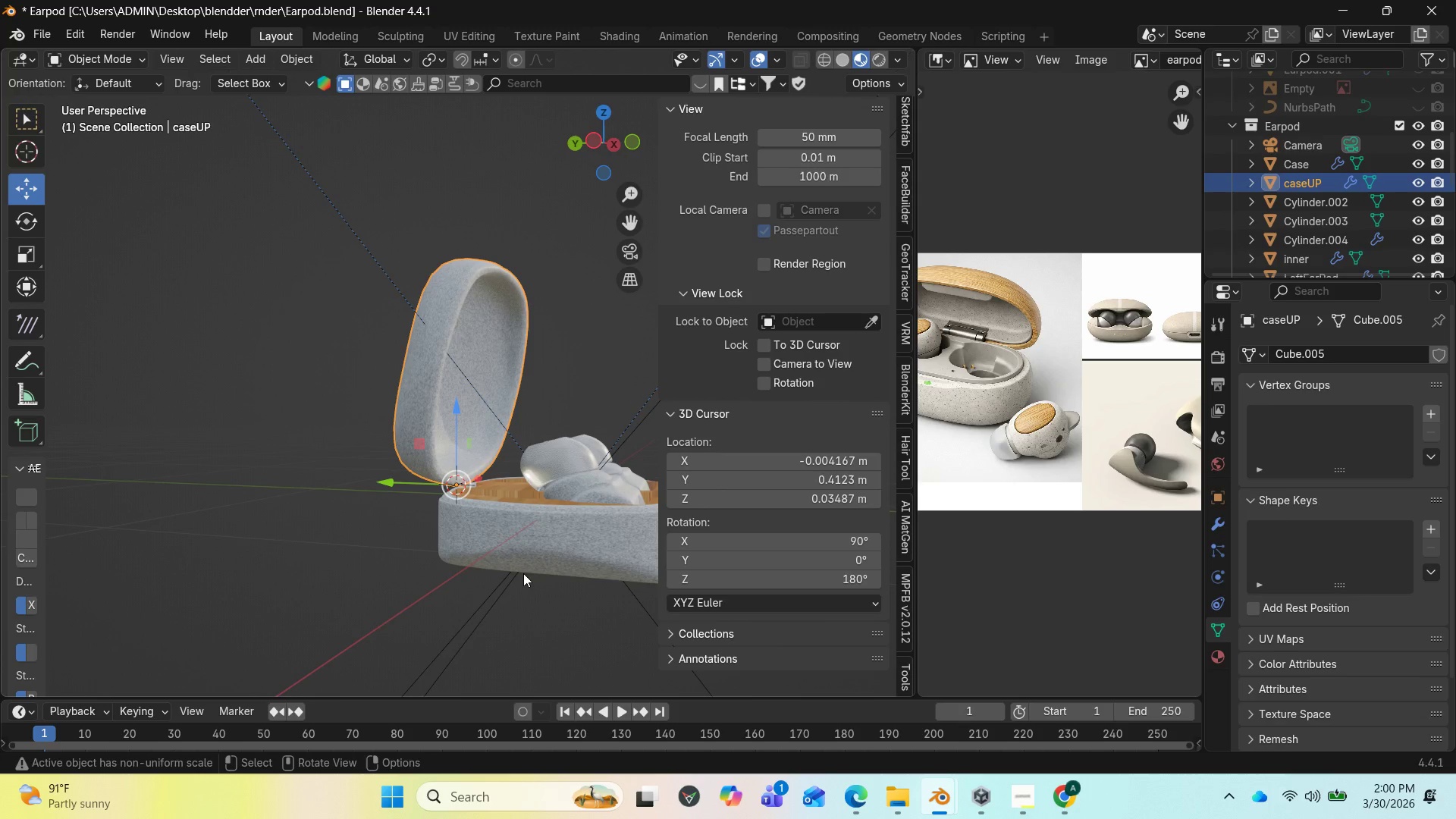 
type(rx)
 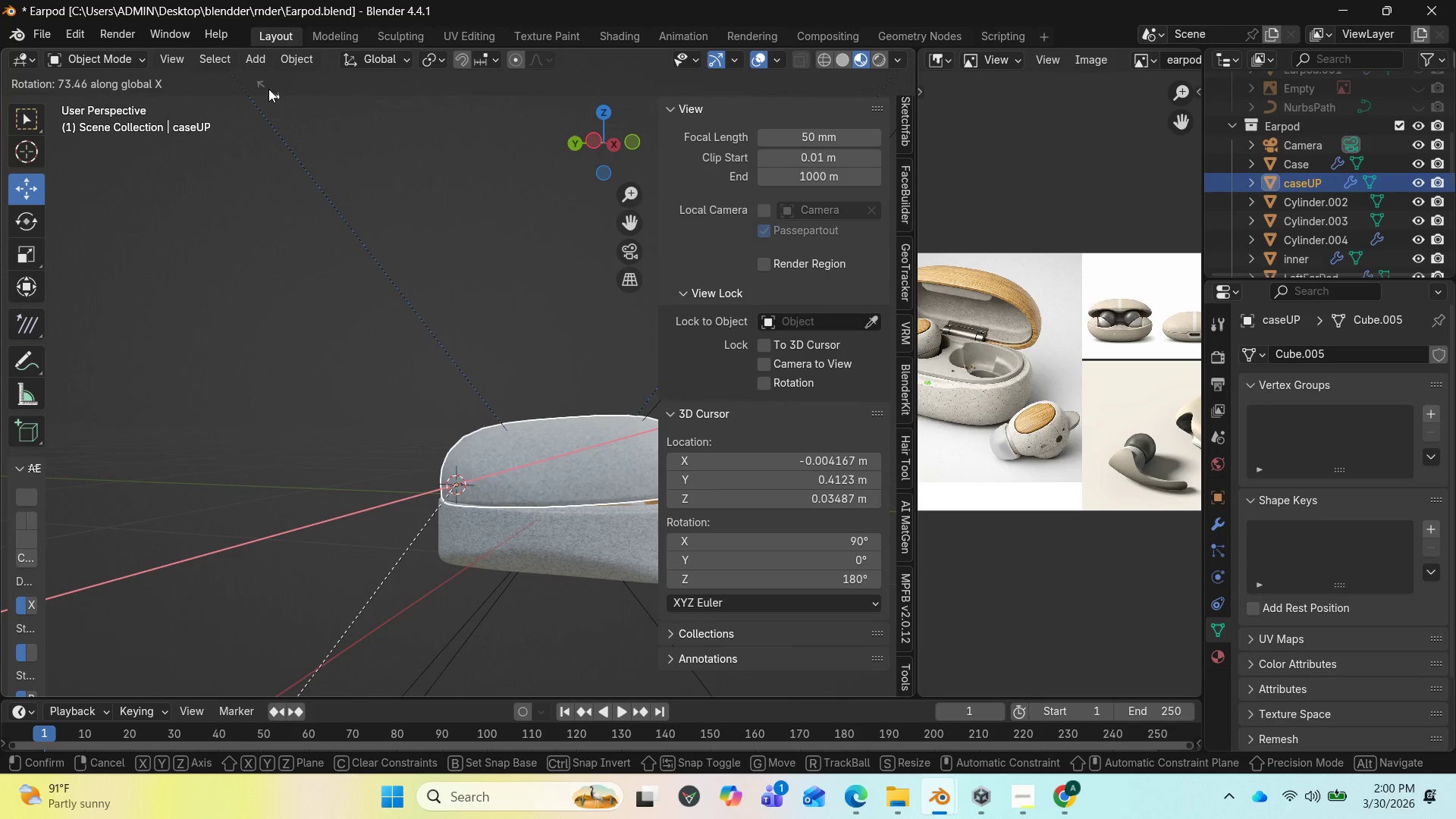 
left_click([256, 89])
 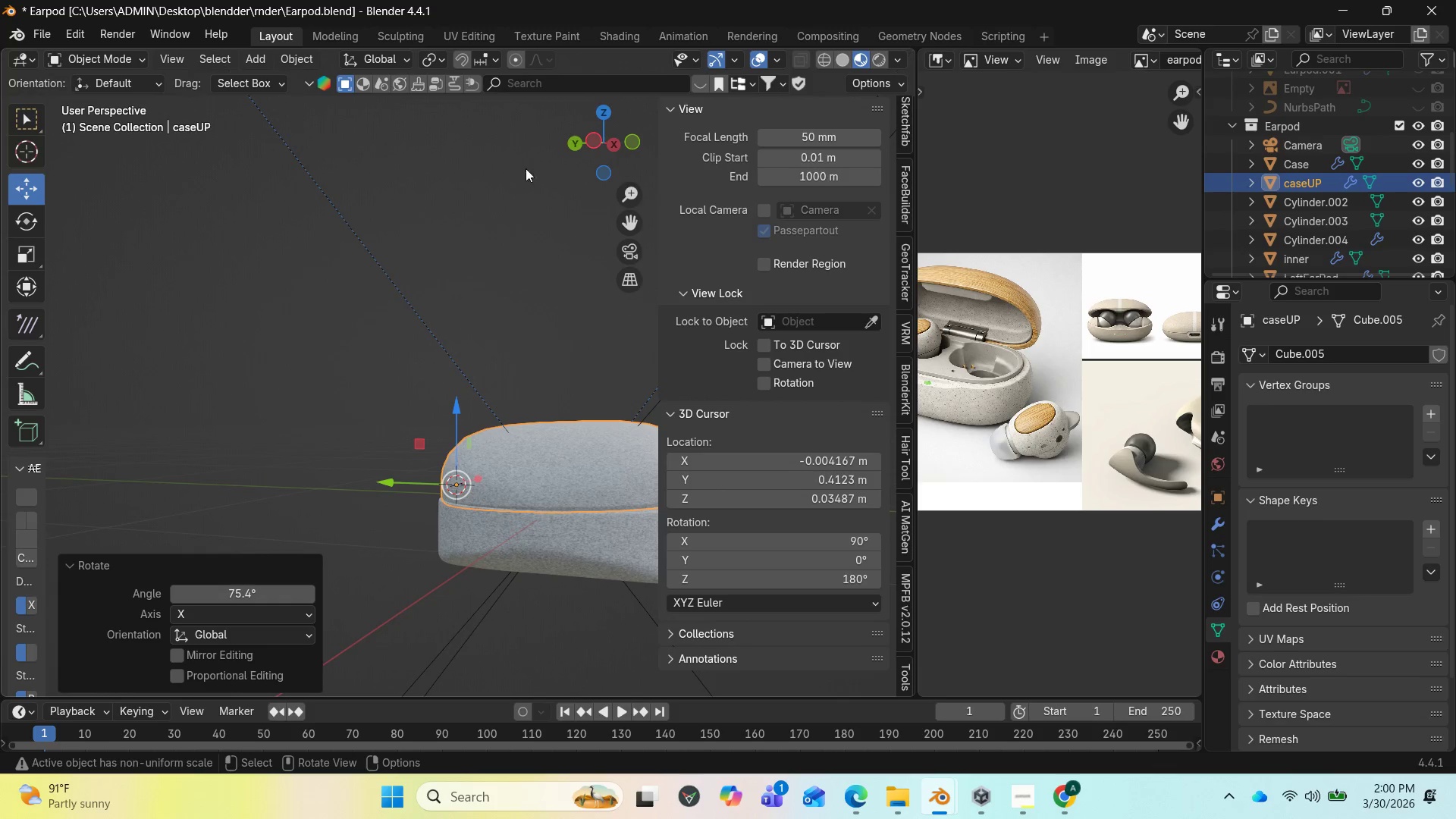 
left_click_drag(start_coordinate=[571, 150], to_coordinate=[372, 159])
 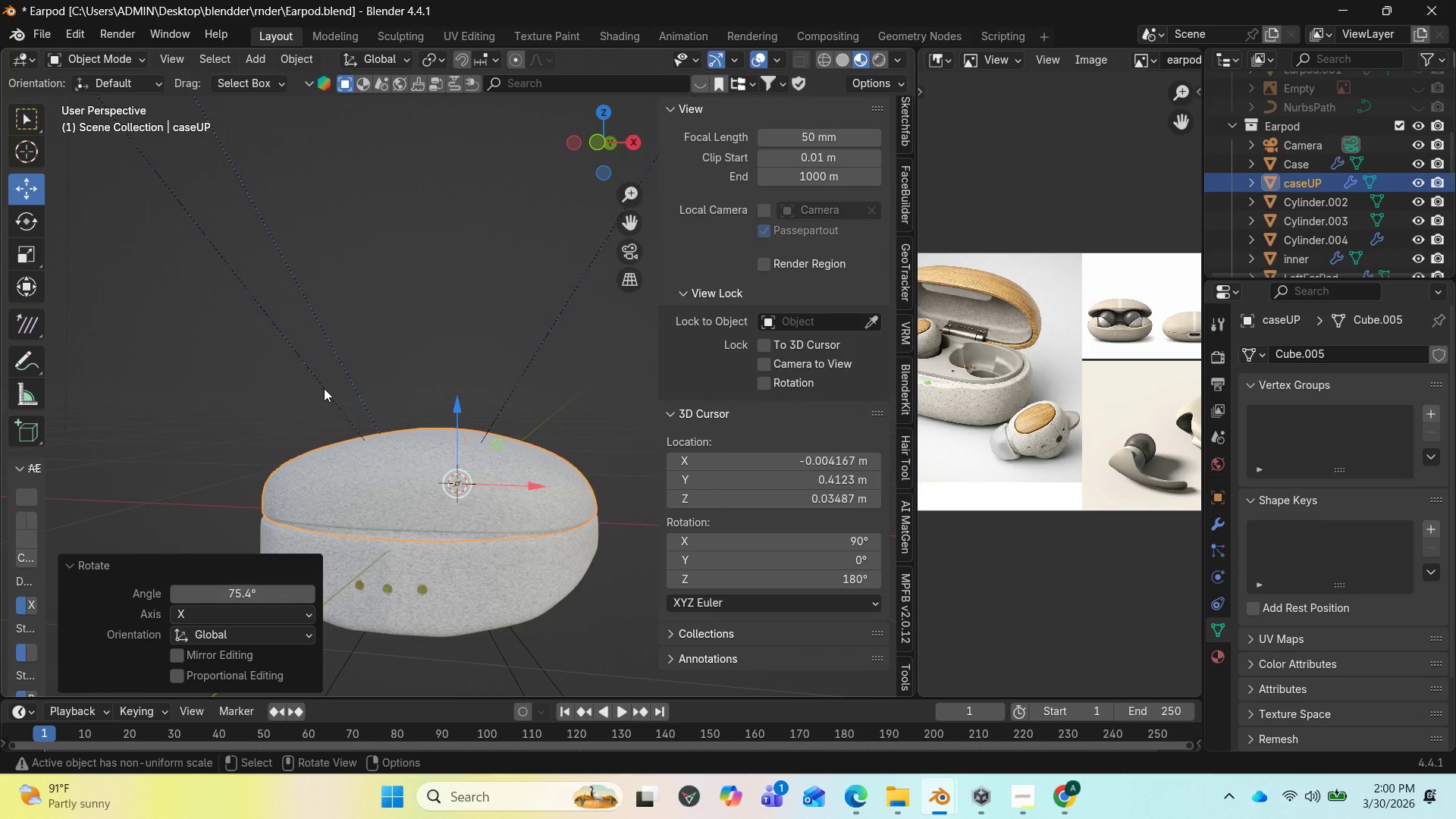 
key(End)
 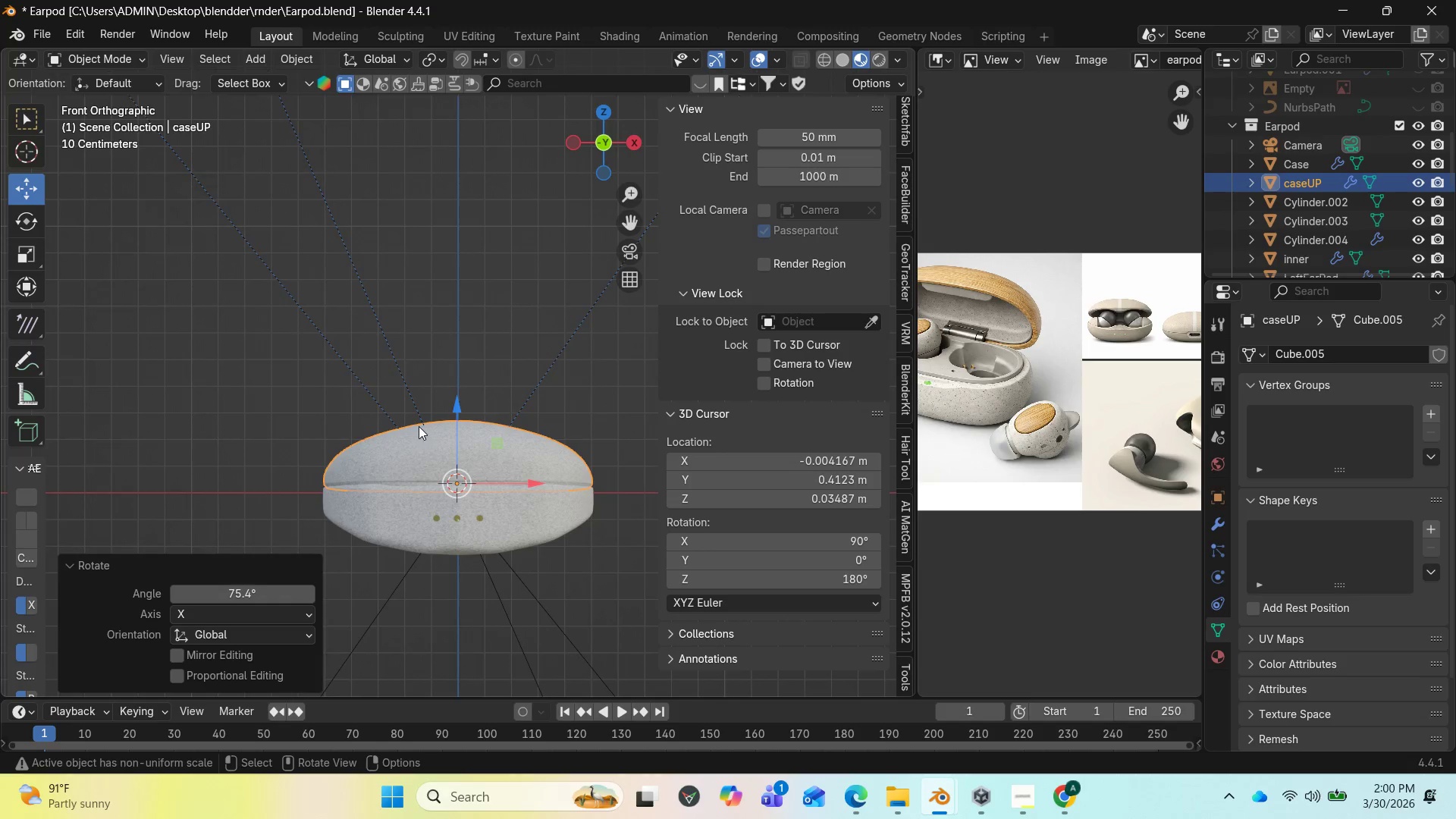 
key(PageDown)
 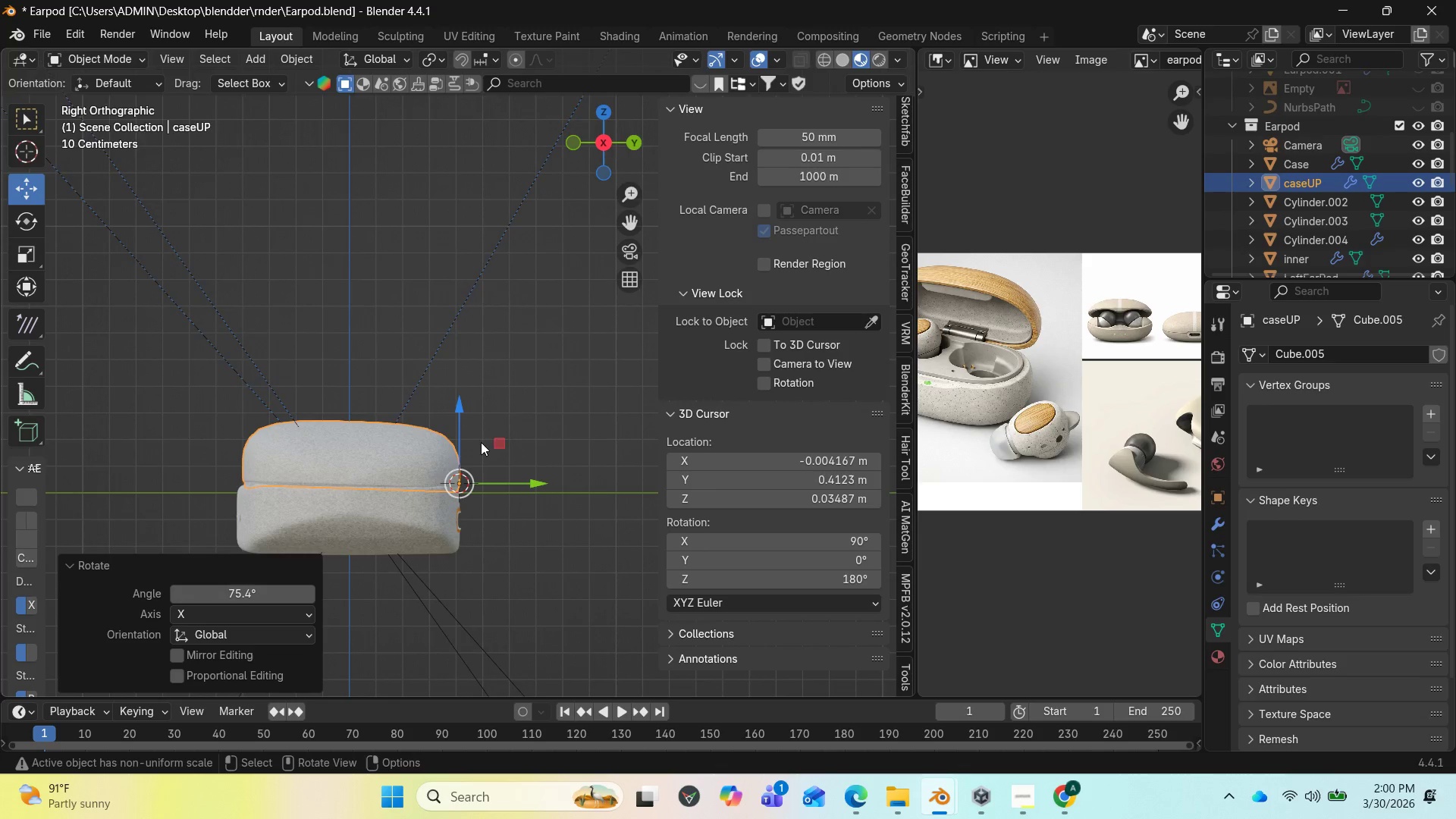 
key(End)